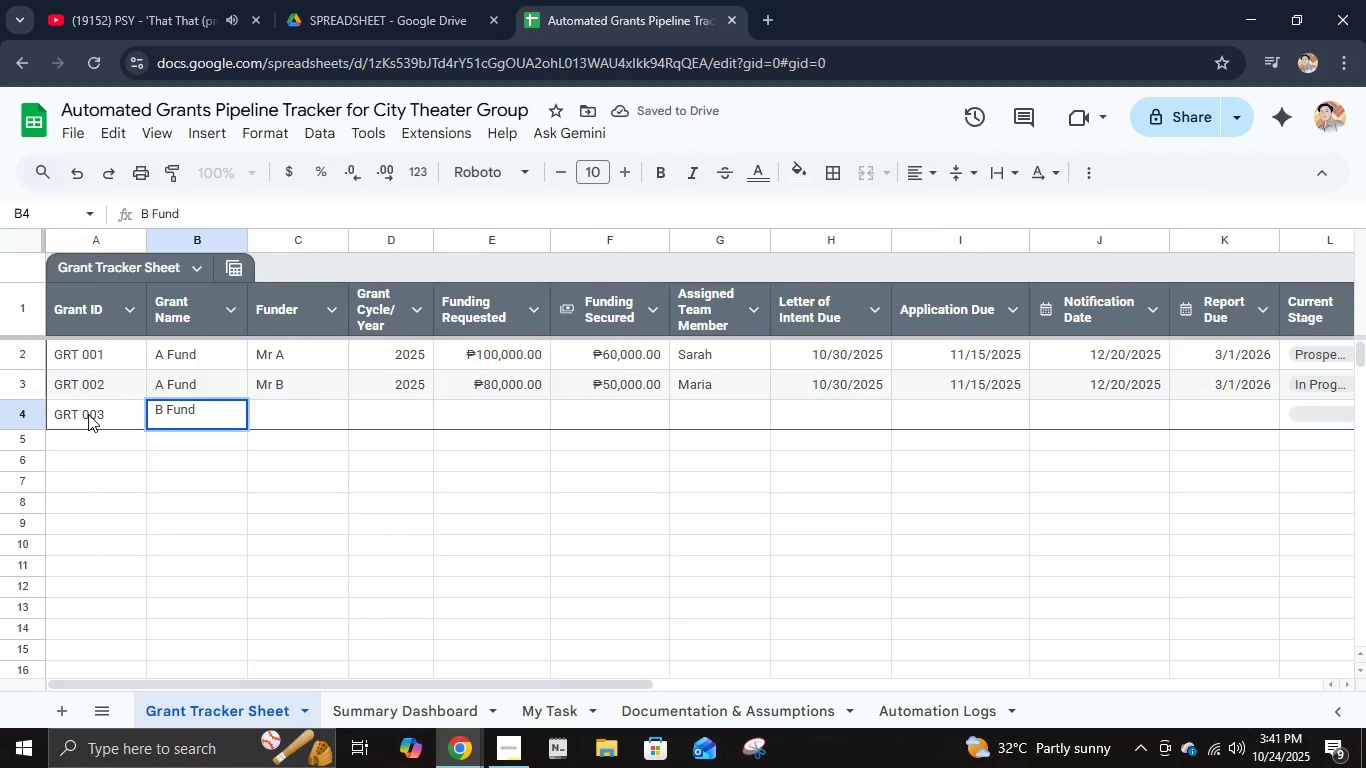 
key(ArrowRight)
 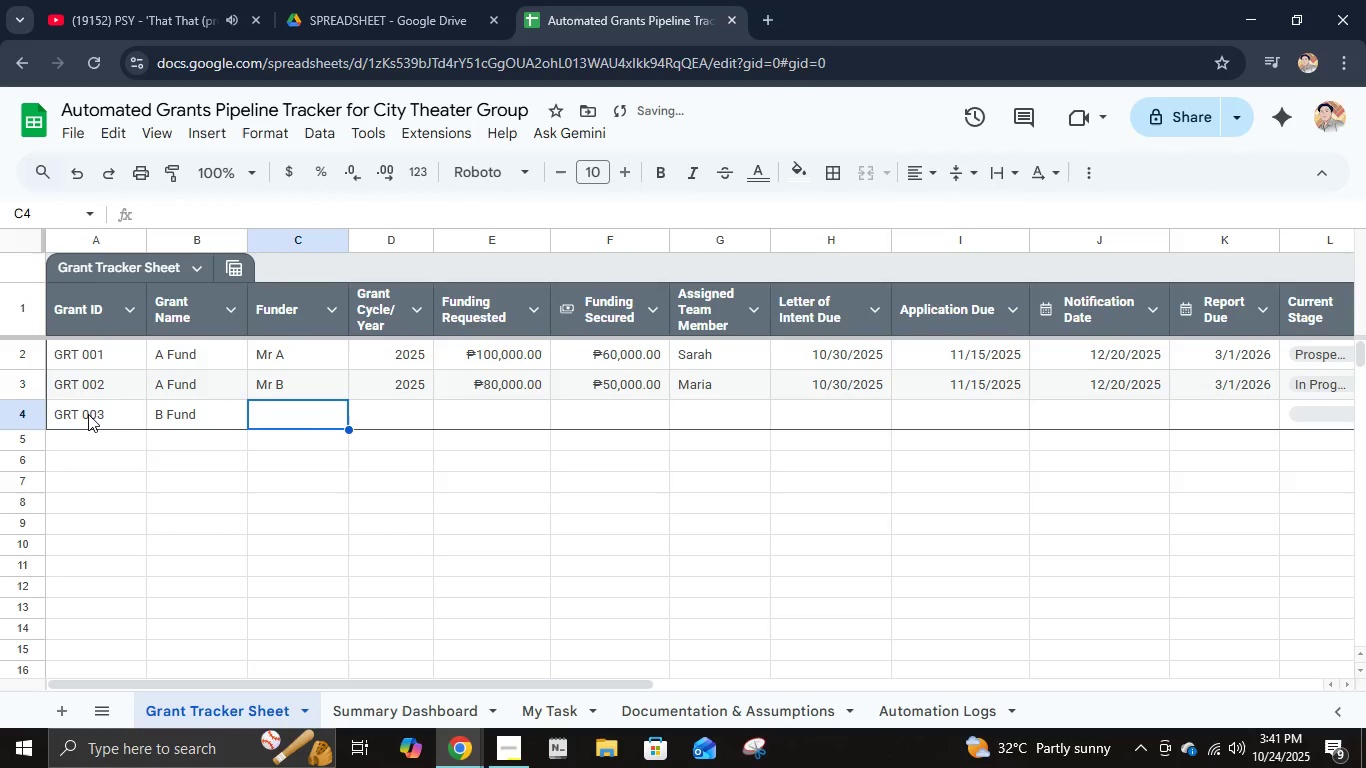 
key(ArrowLeft)
 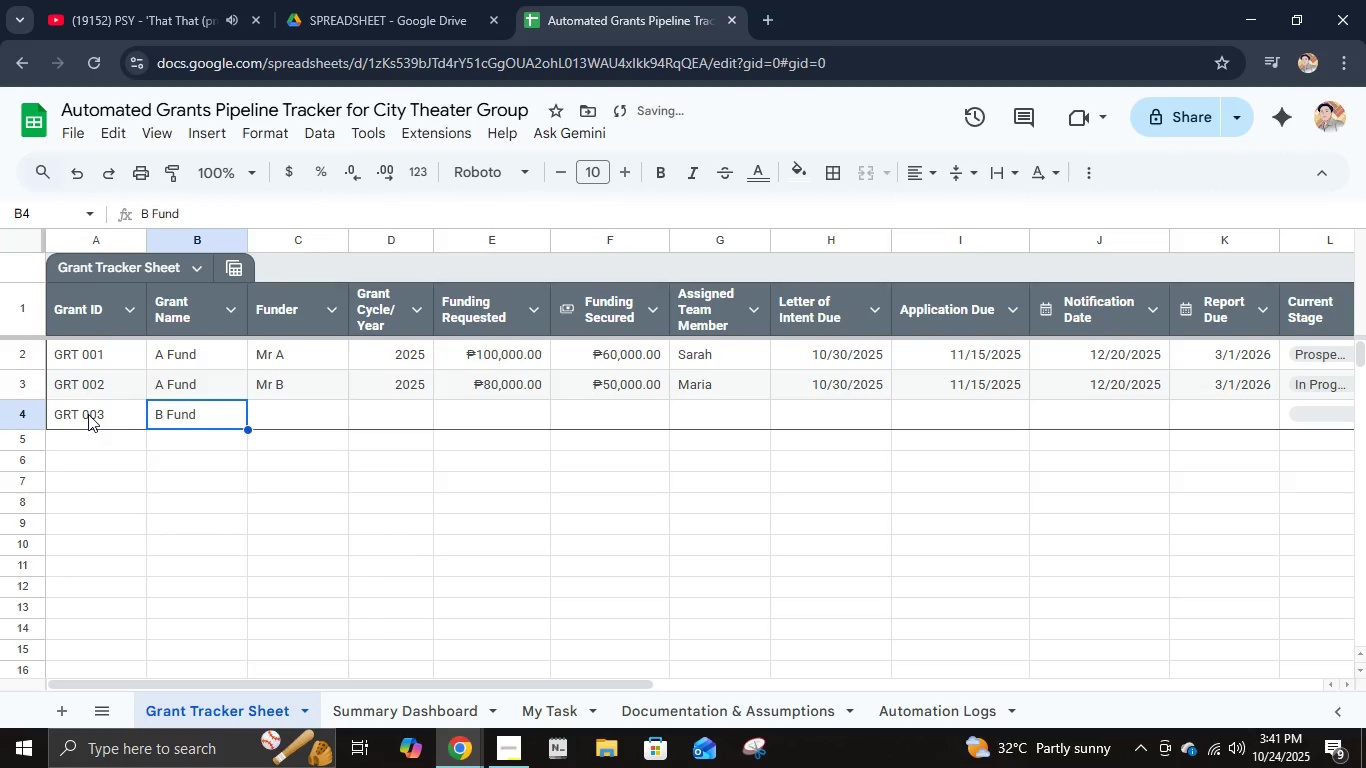 
key(ArrowUp)
 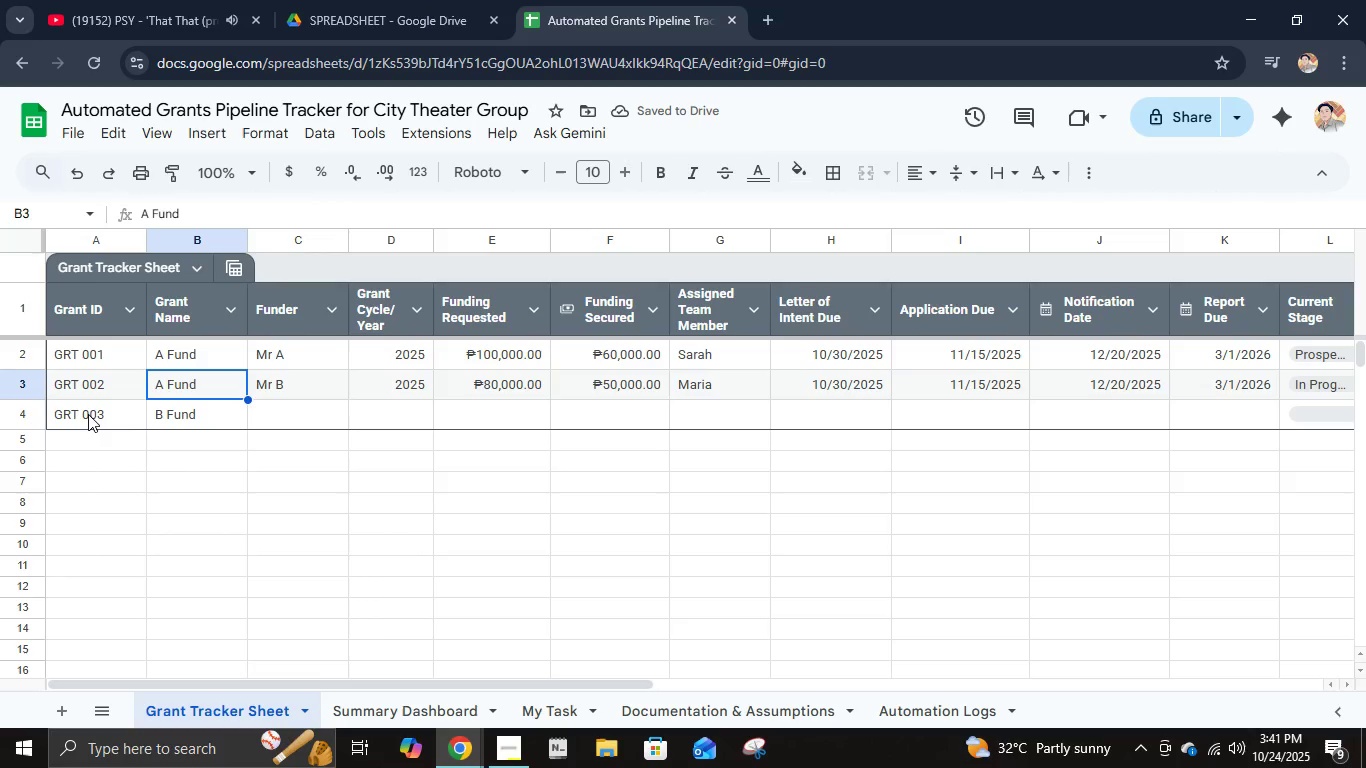 
key(ArrowRight)
 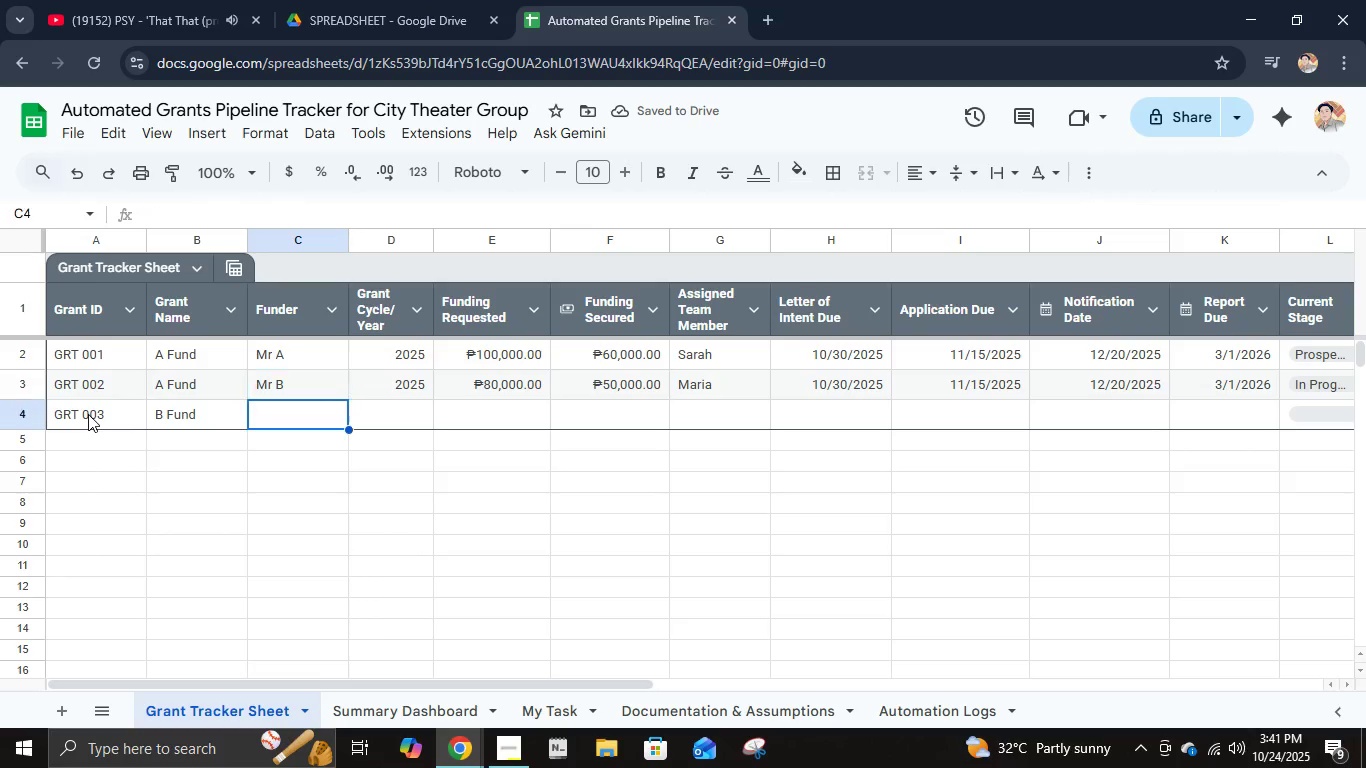 
key(ArrowDown)
 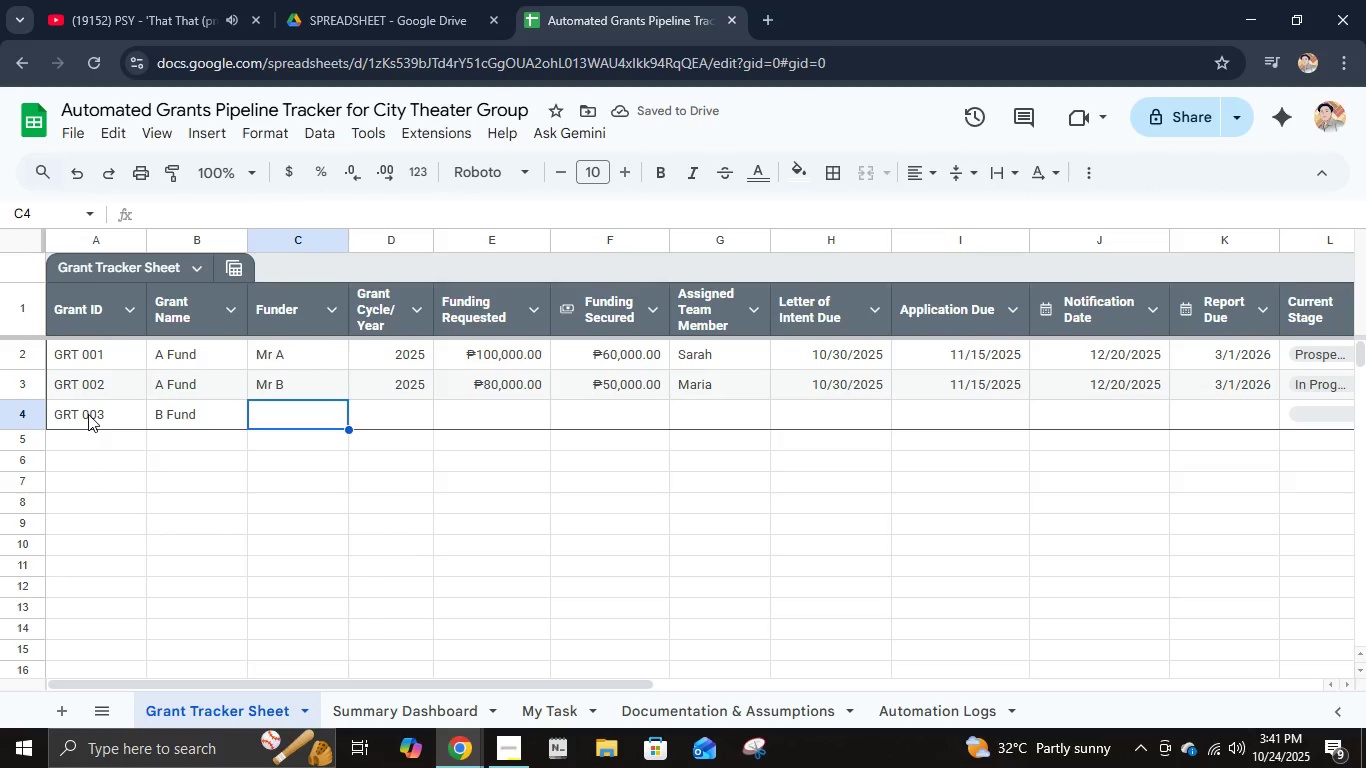 
key(ArrowLeft)
 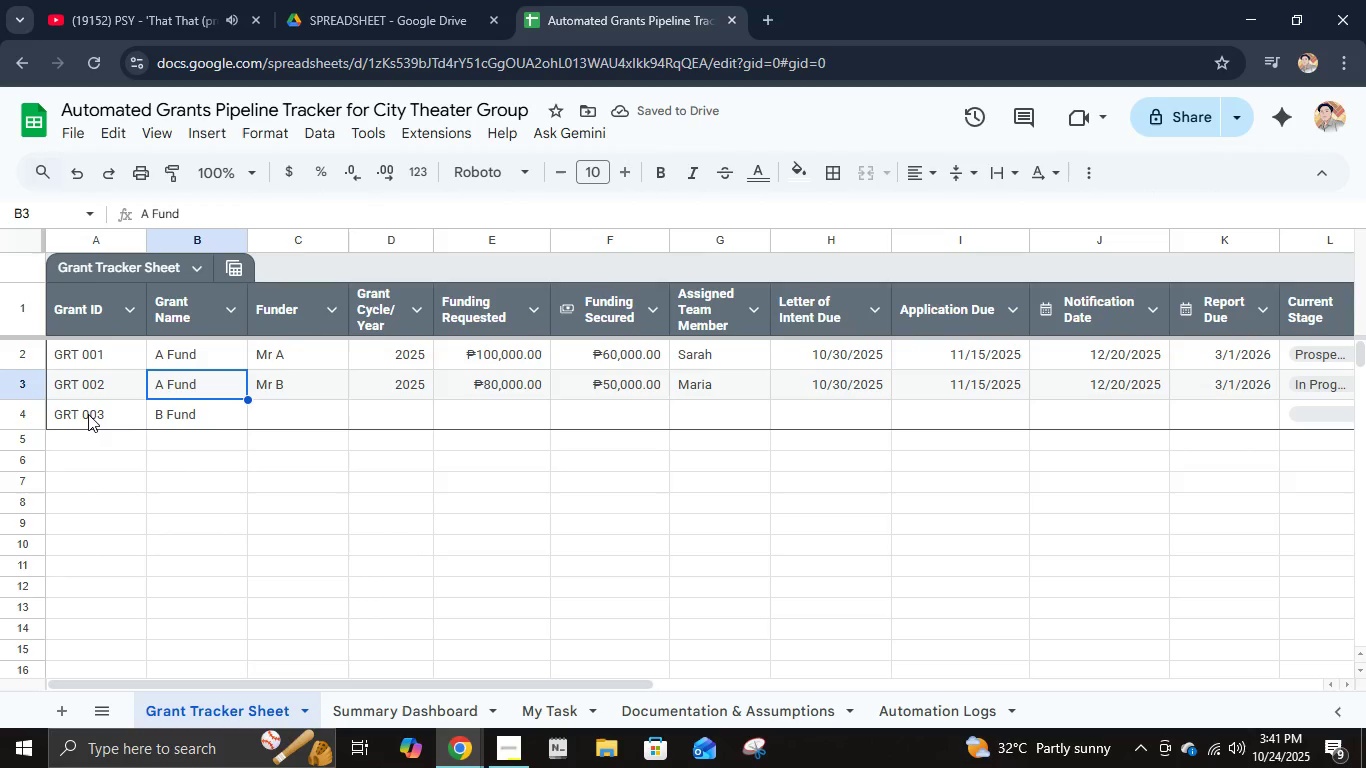 
key(ArrowUp)
 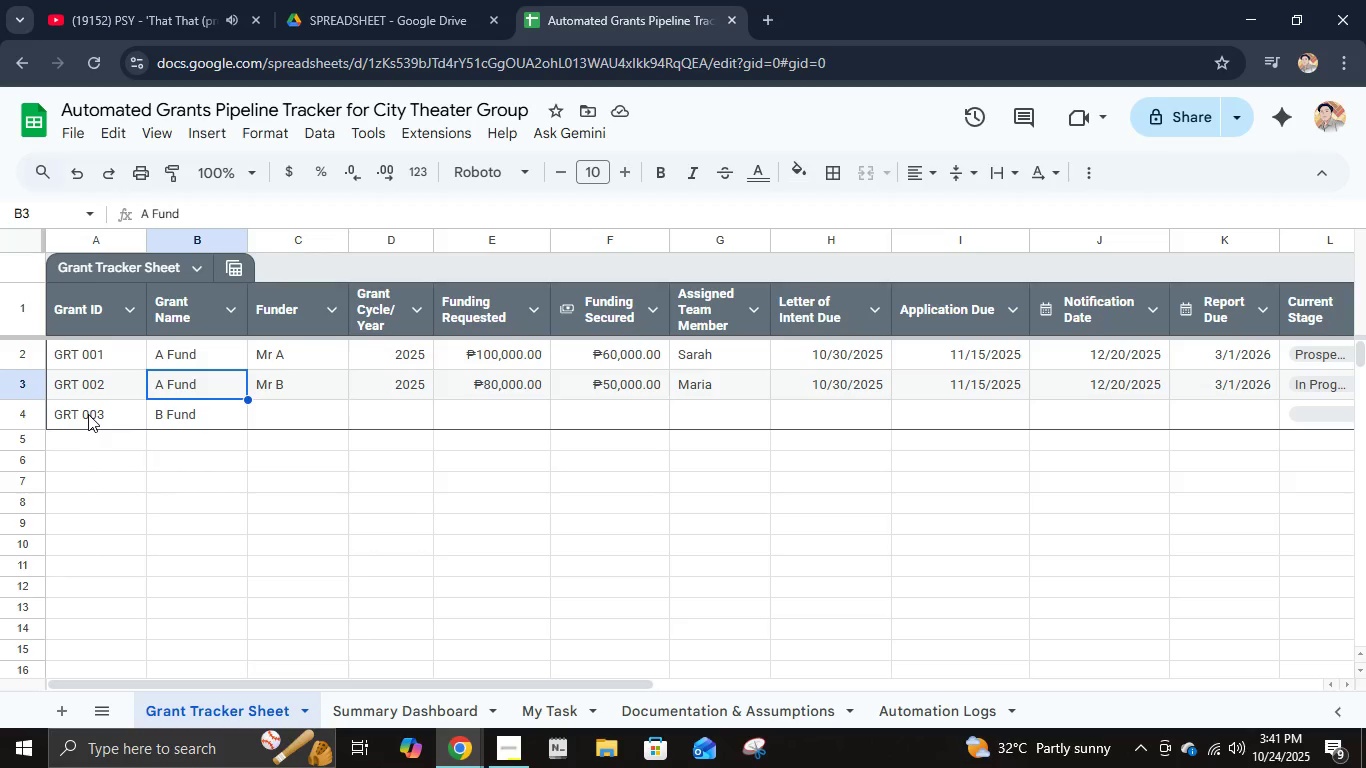 
key(ArrowRight)
 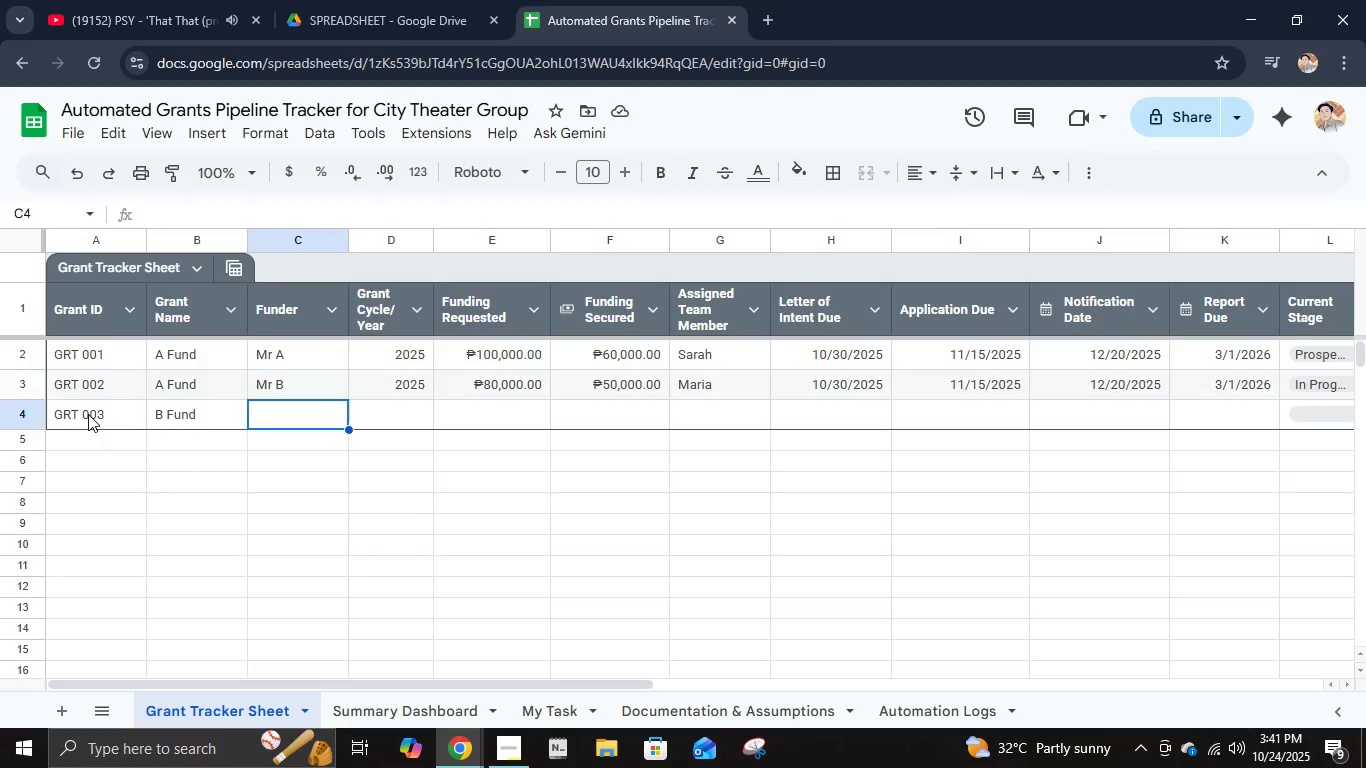 
key(ArrowDown)
 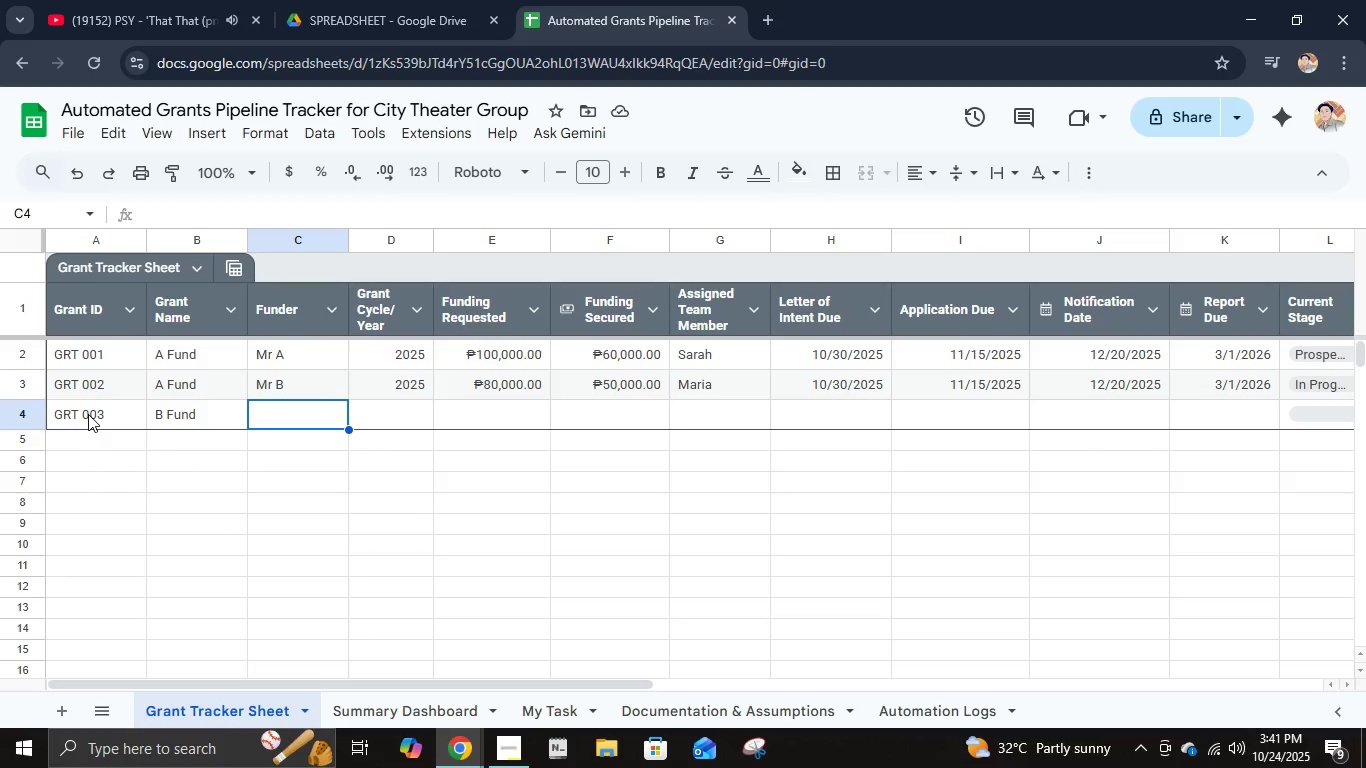 
hold_key(key=ShiftLeft, duration=0.78)
 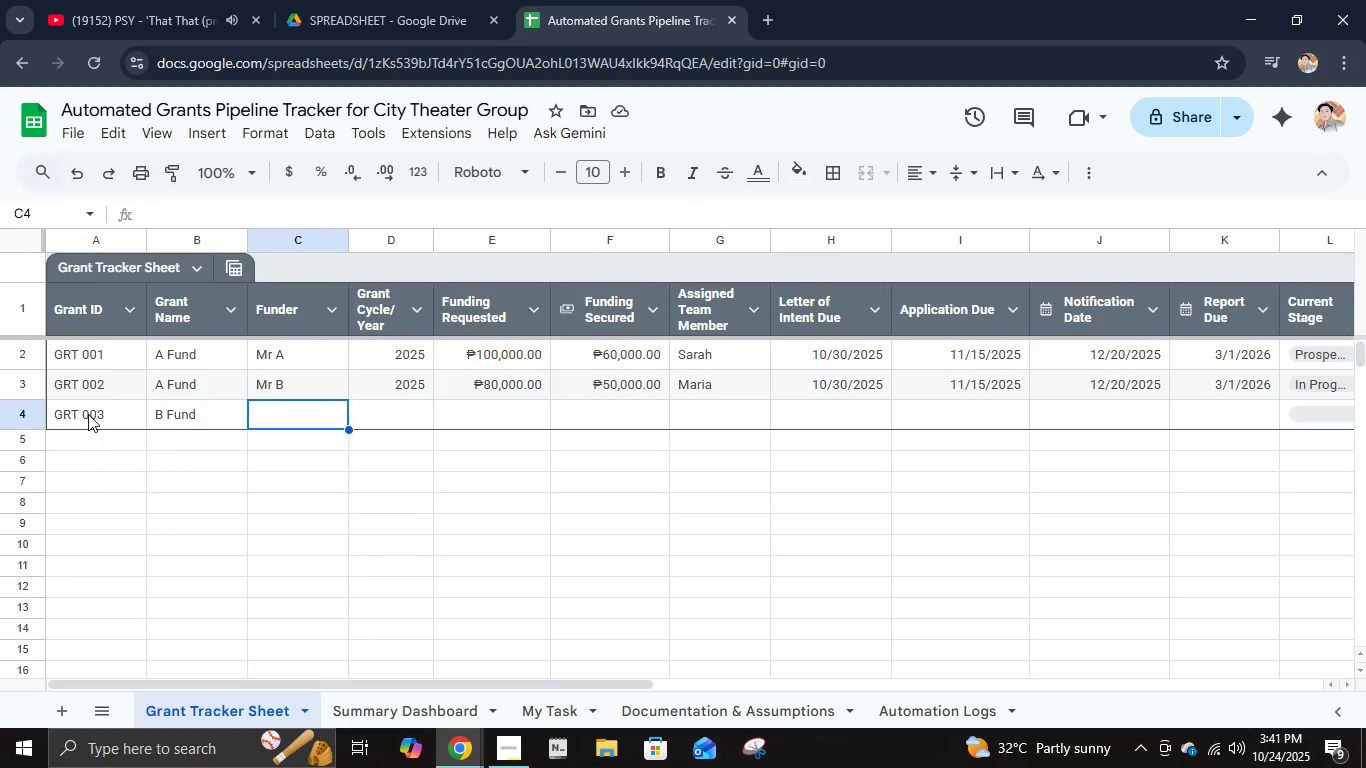 
type(m<)
key(Backspace)
key(Backspace)
type(N)
key(Backspace)
type(MR)
key(Backspace)
type(r C)
 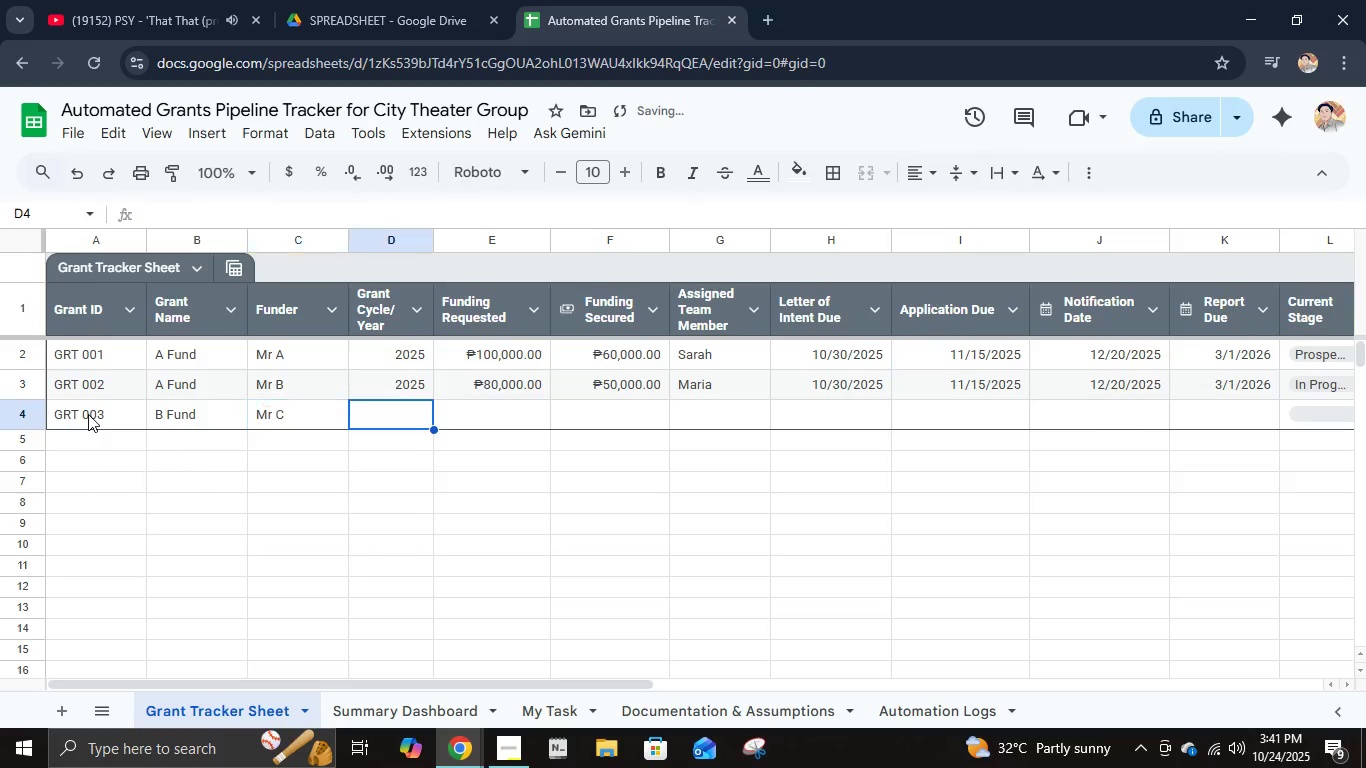 
 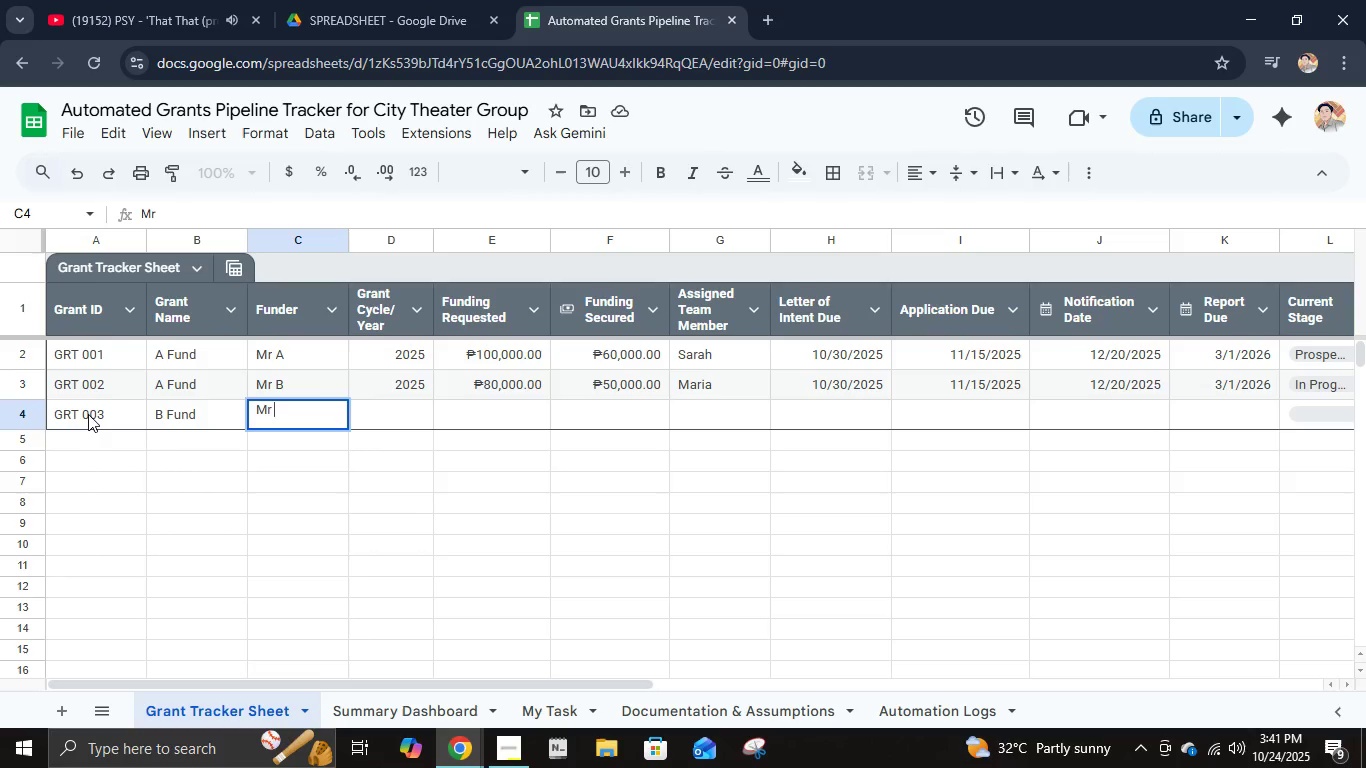 
key(ArrowRight)
 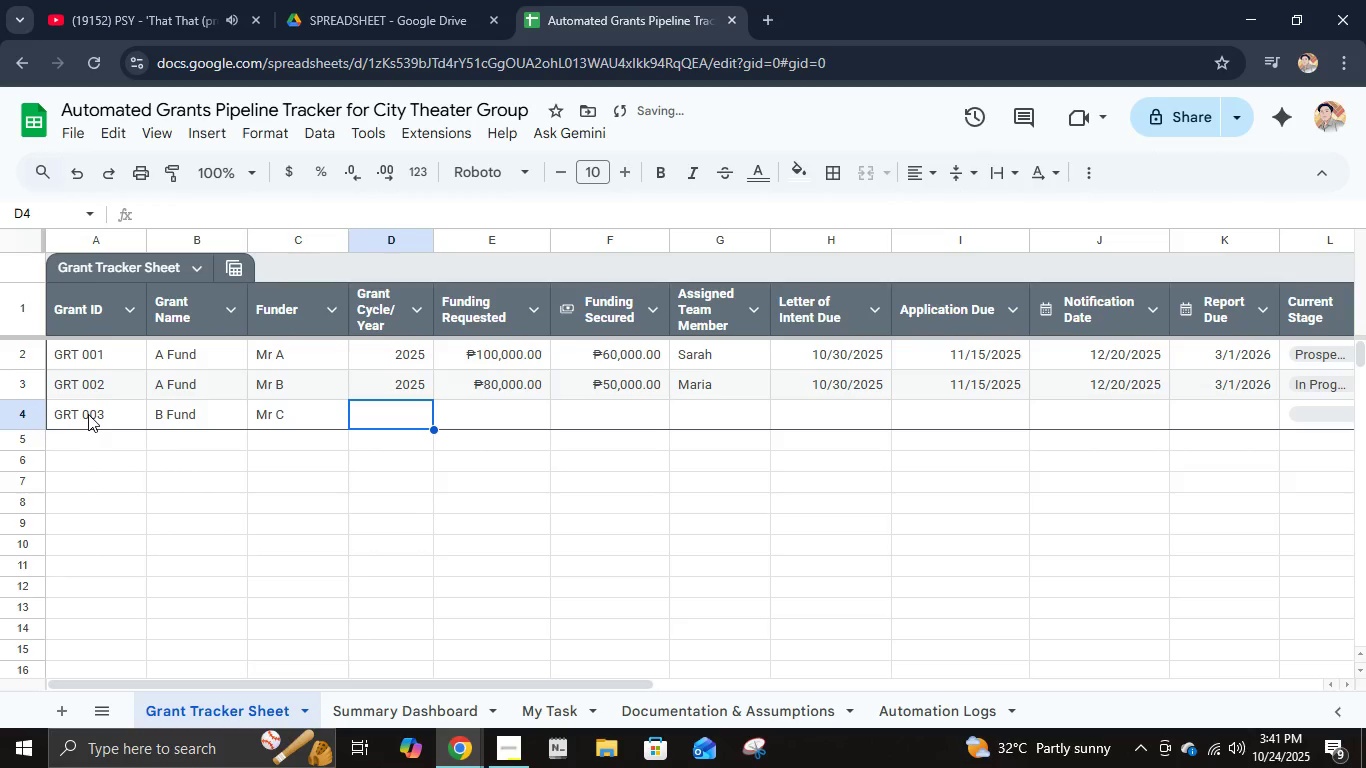 
key(Numpad2)
 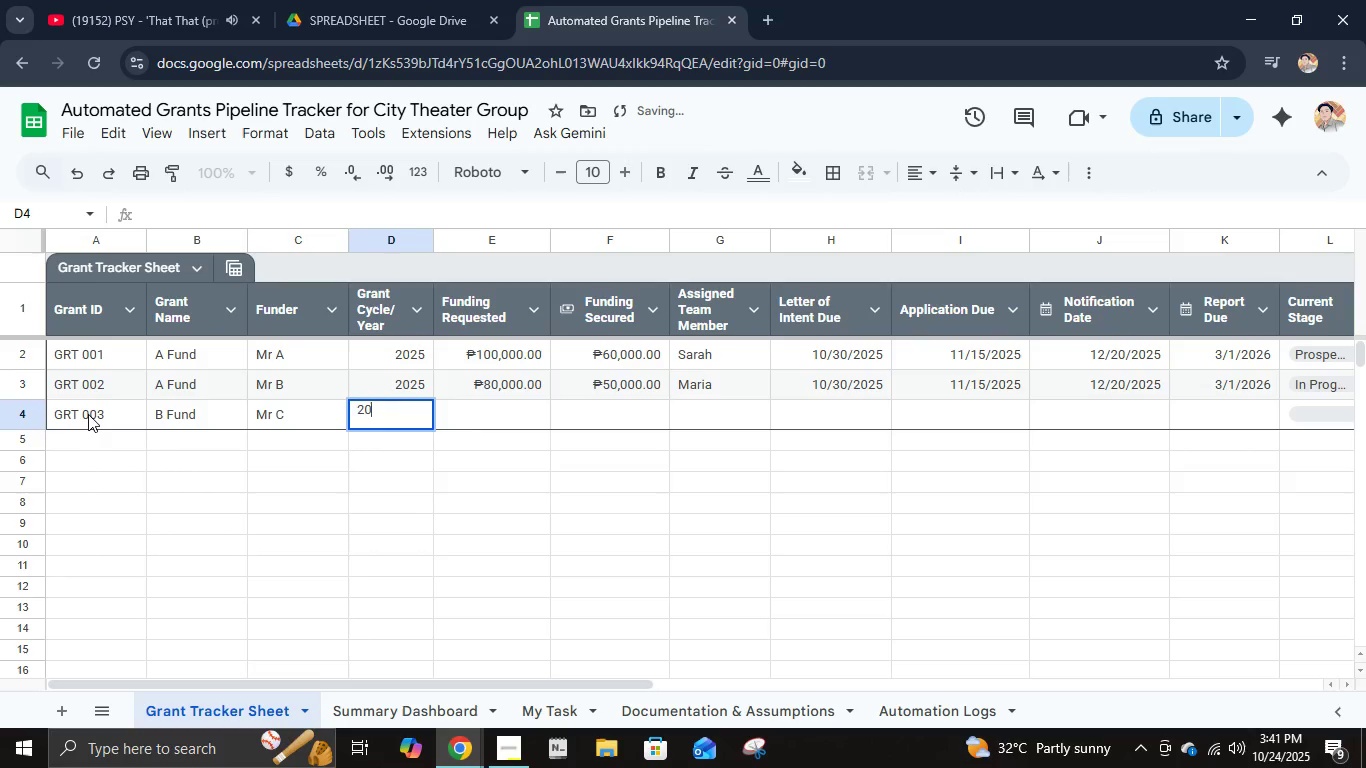 
key(Numpad0)
 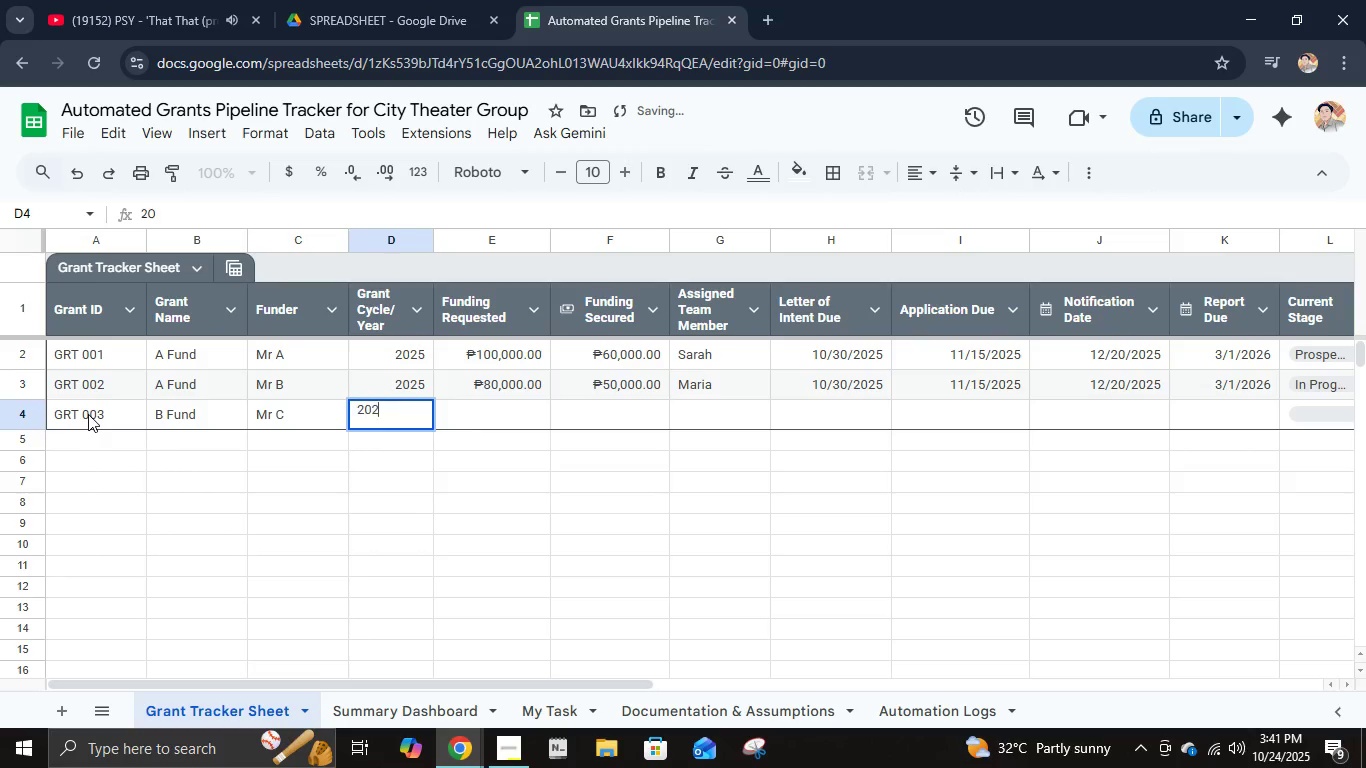 
key(Numpad2)
 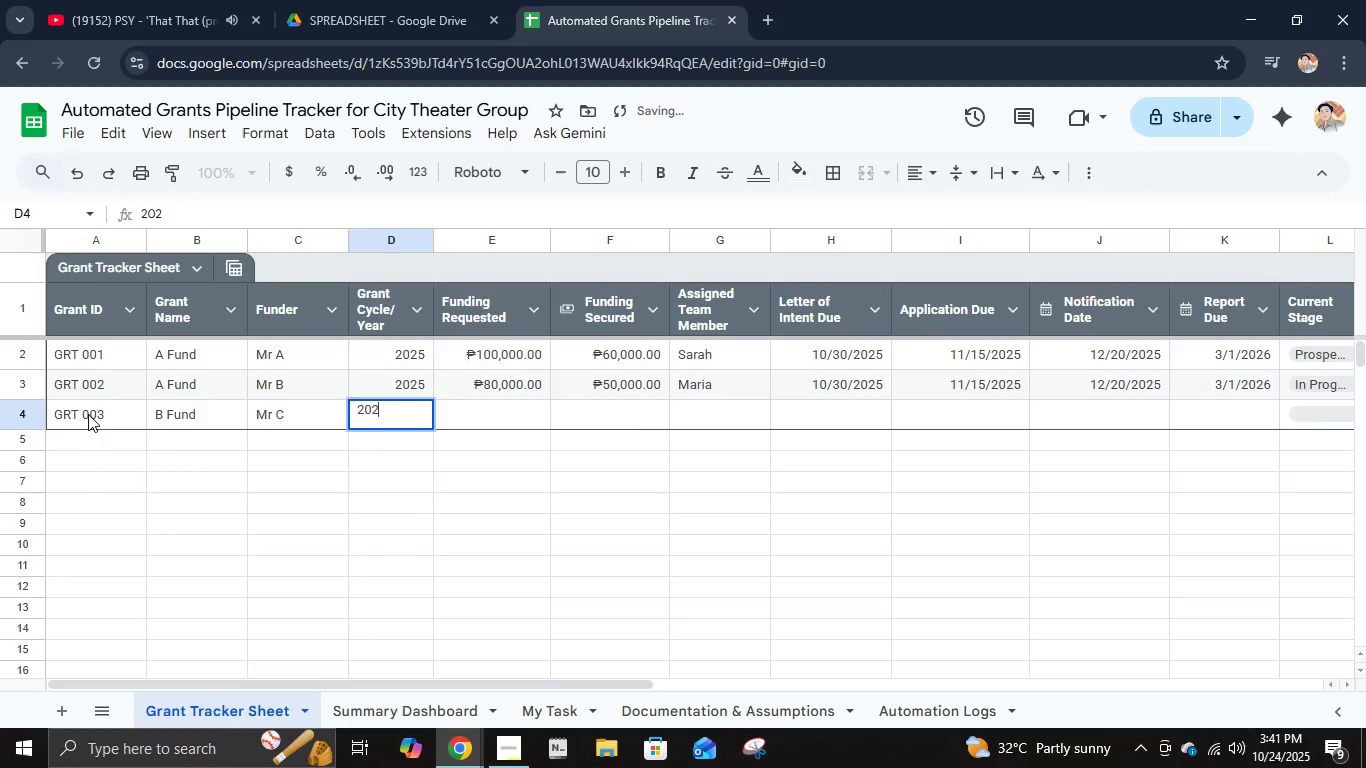 
key(Numpad5)
 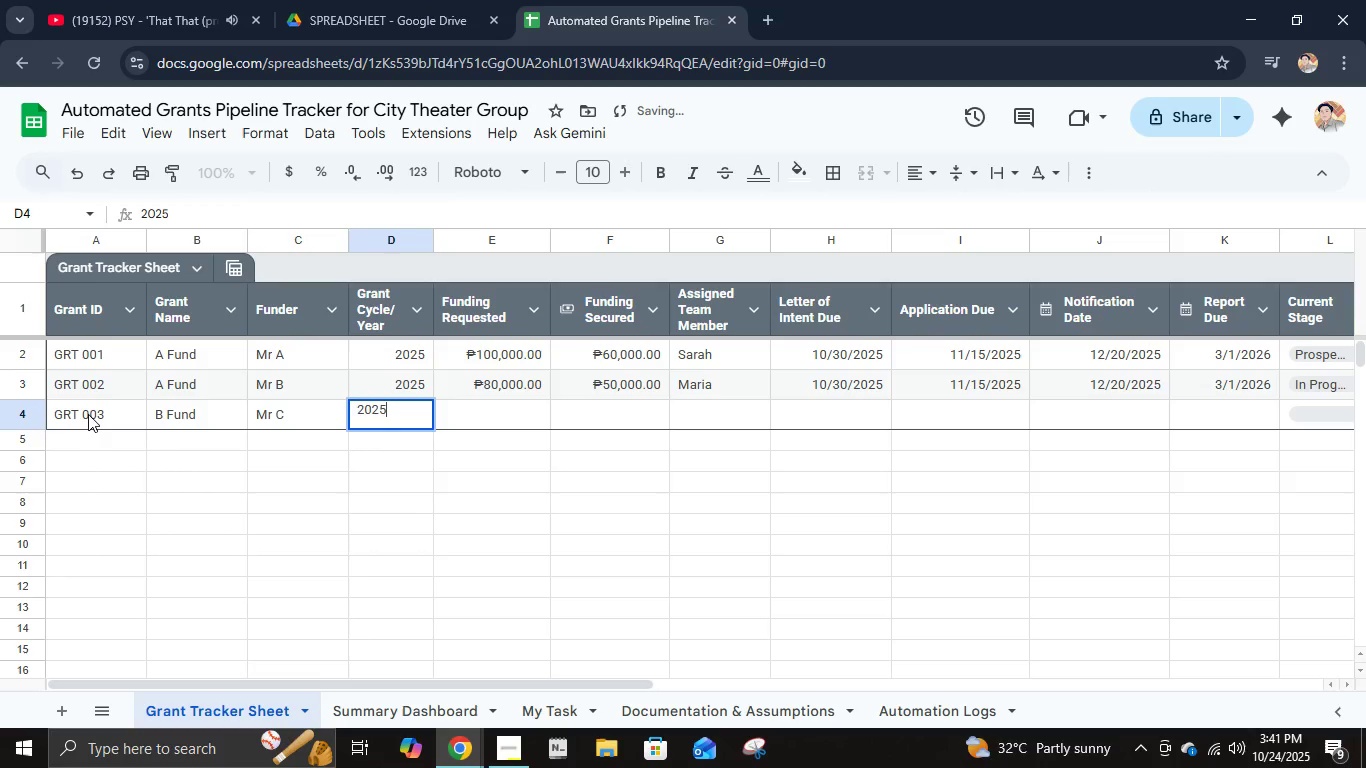 
key(ArrowRight)
 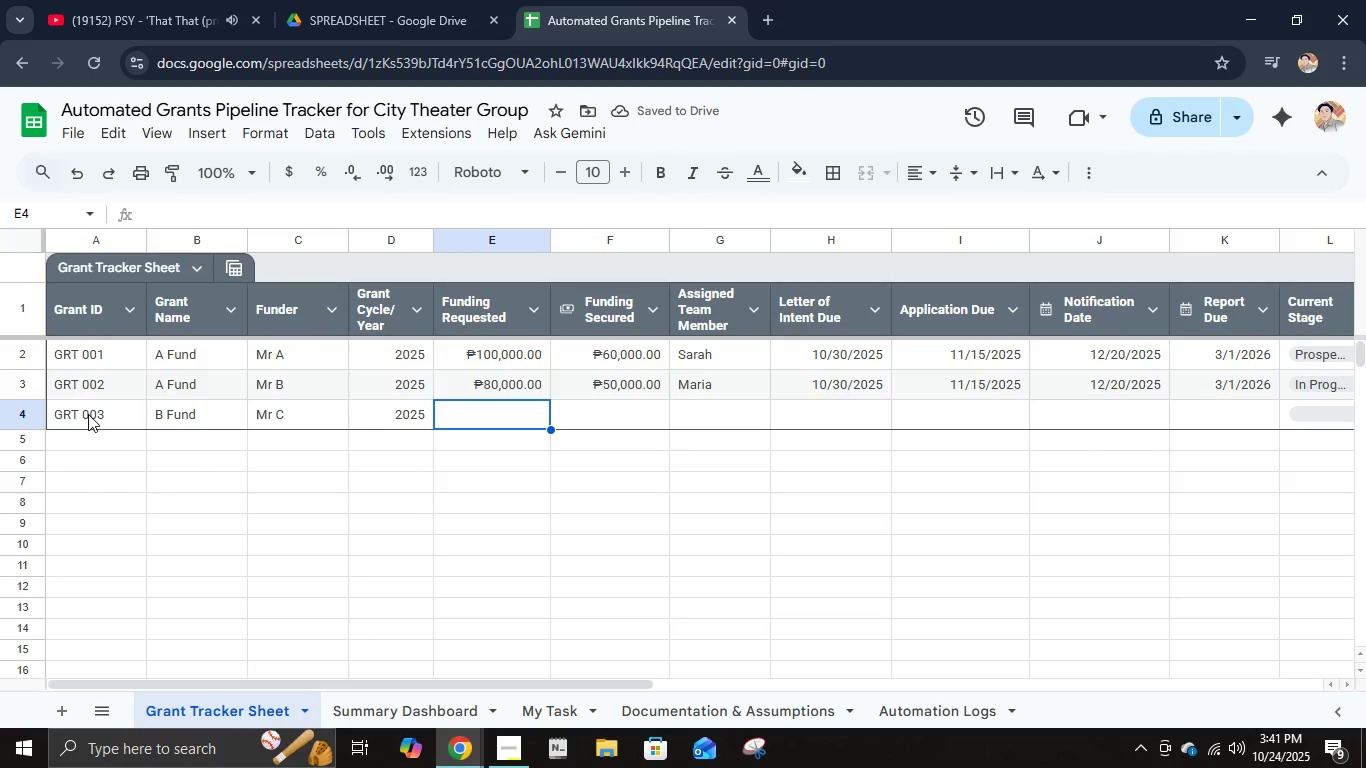 
key(Numpad8)
 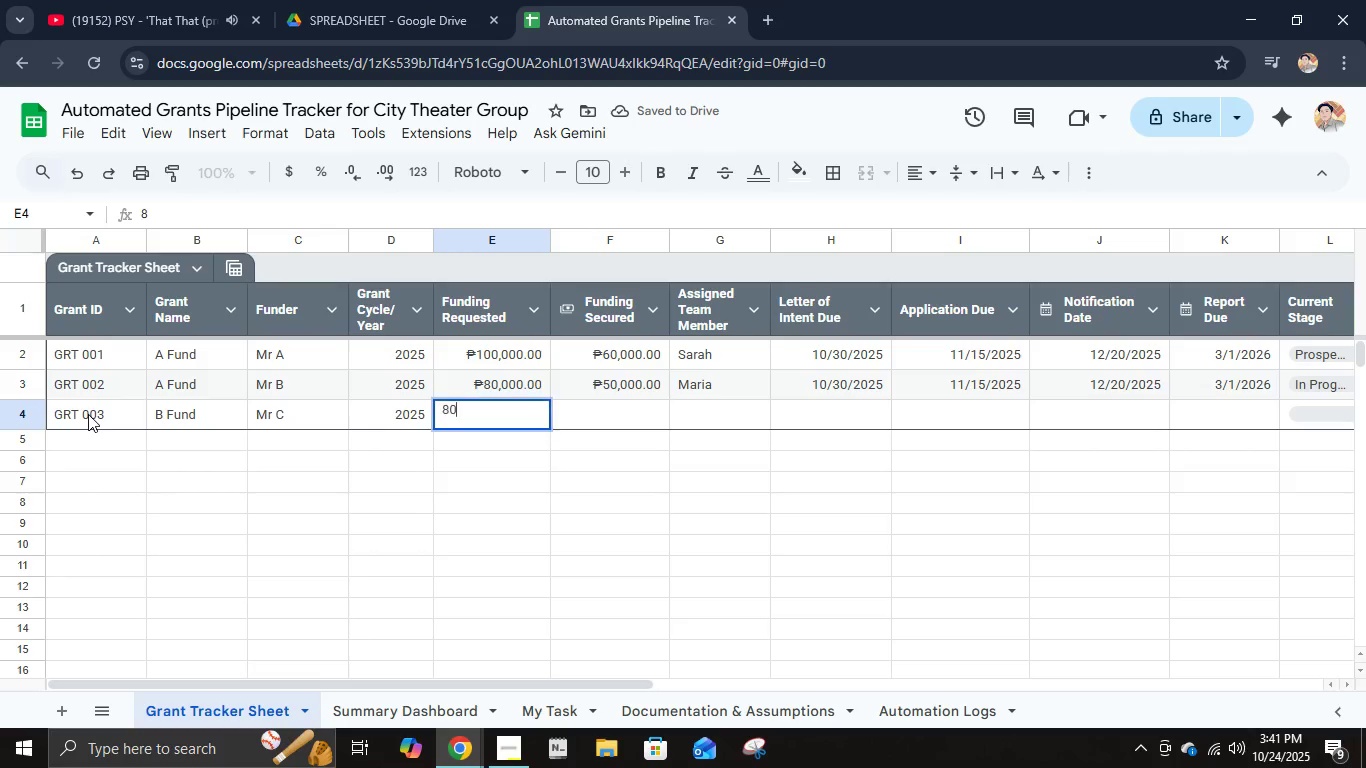 
key(Numpad0)
 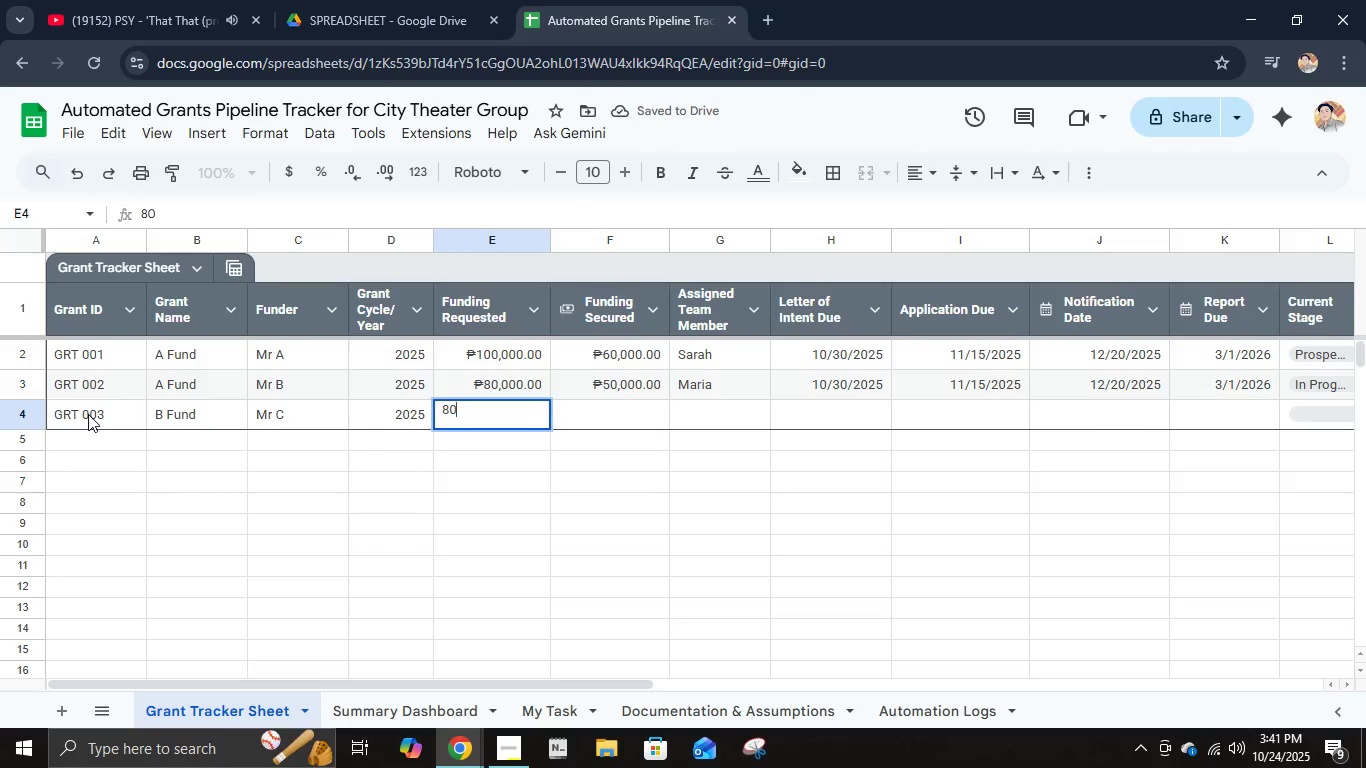 
key(Numpad0)
 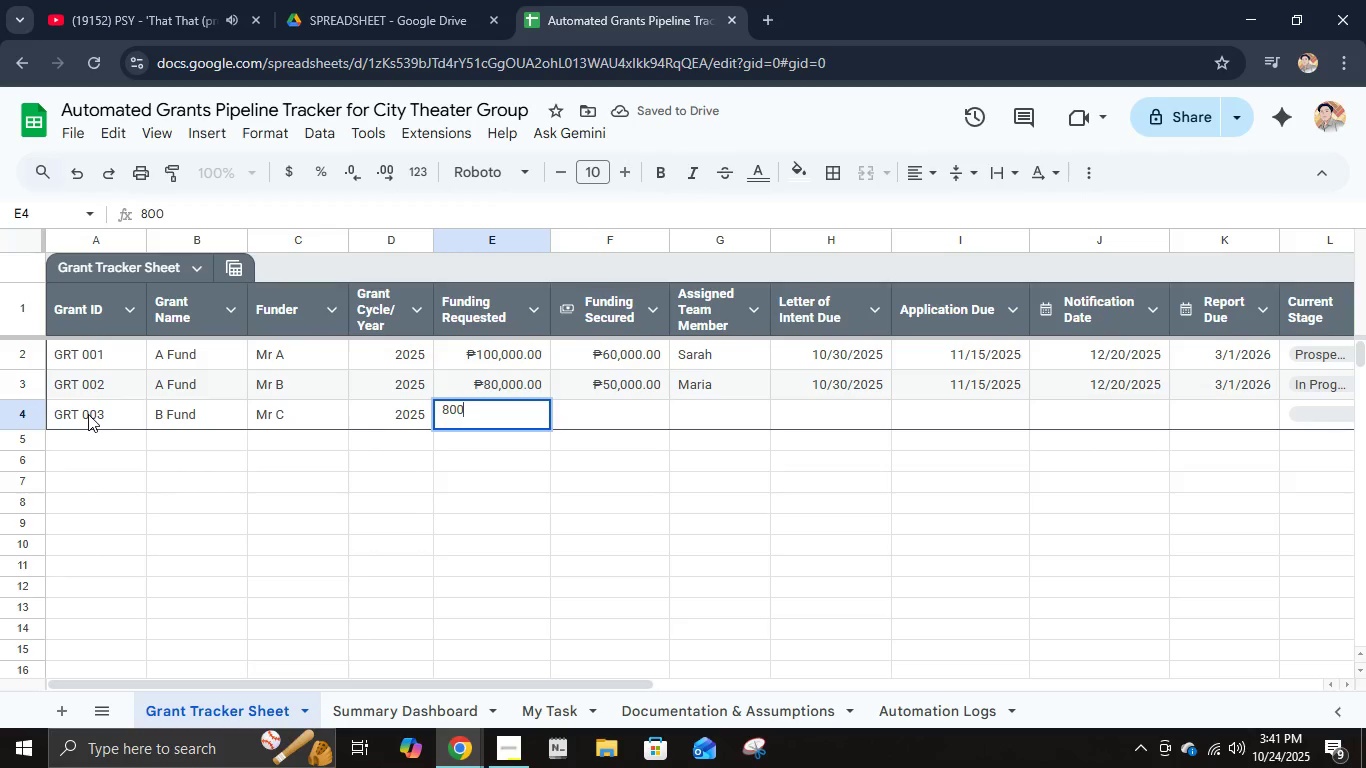 
key(Numpad0)
 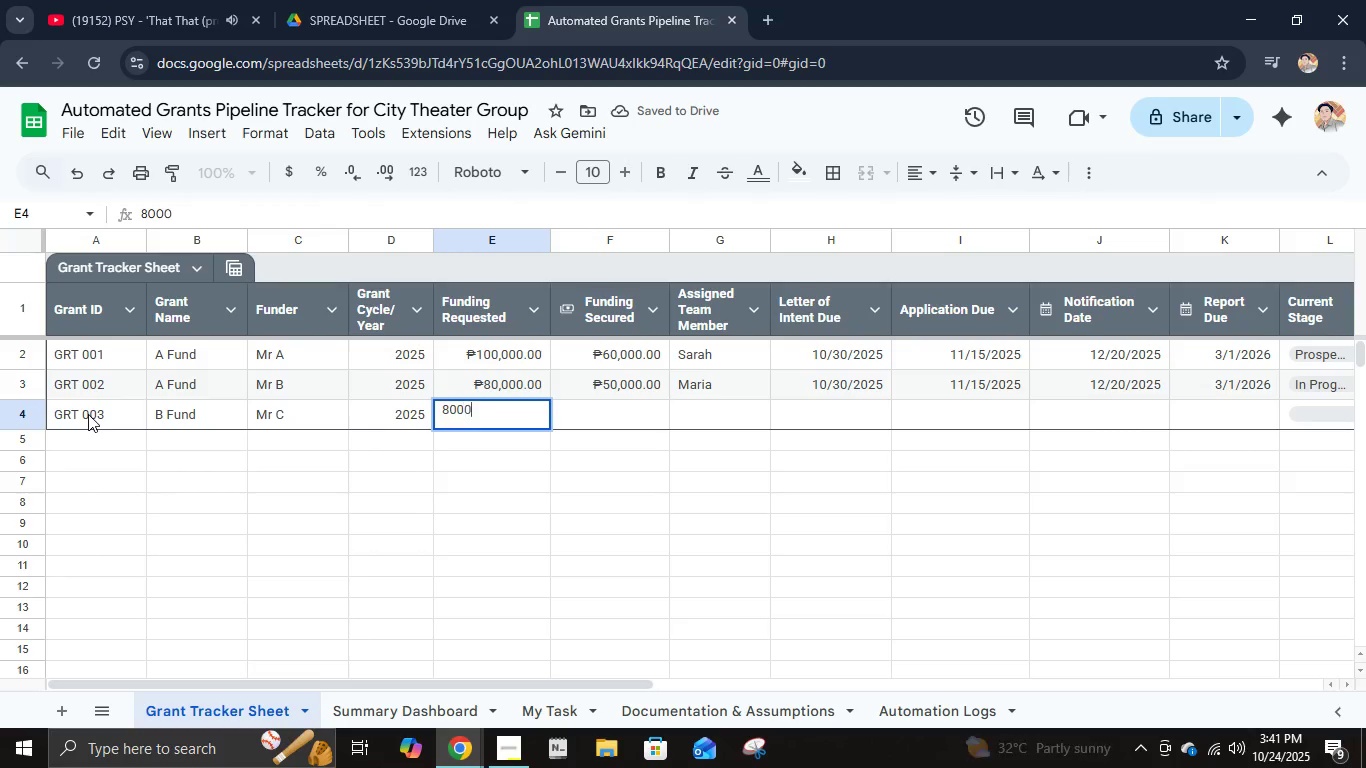 
key(Numpad0)
 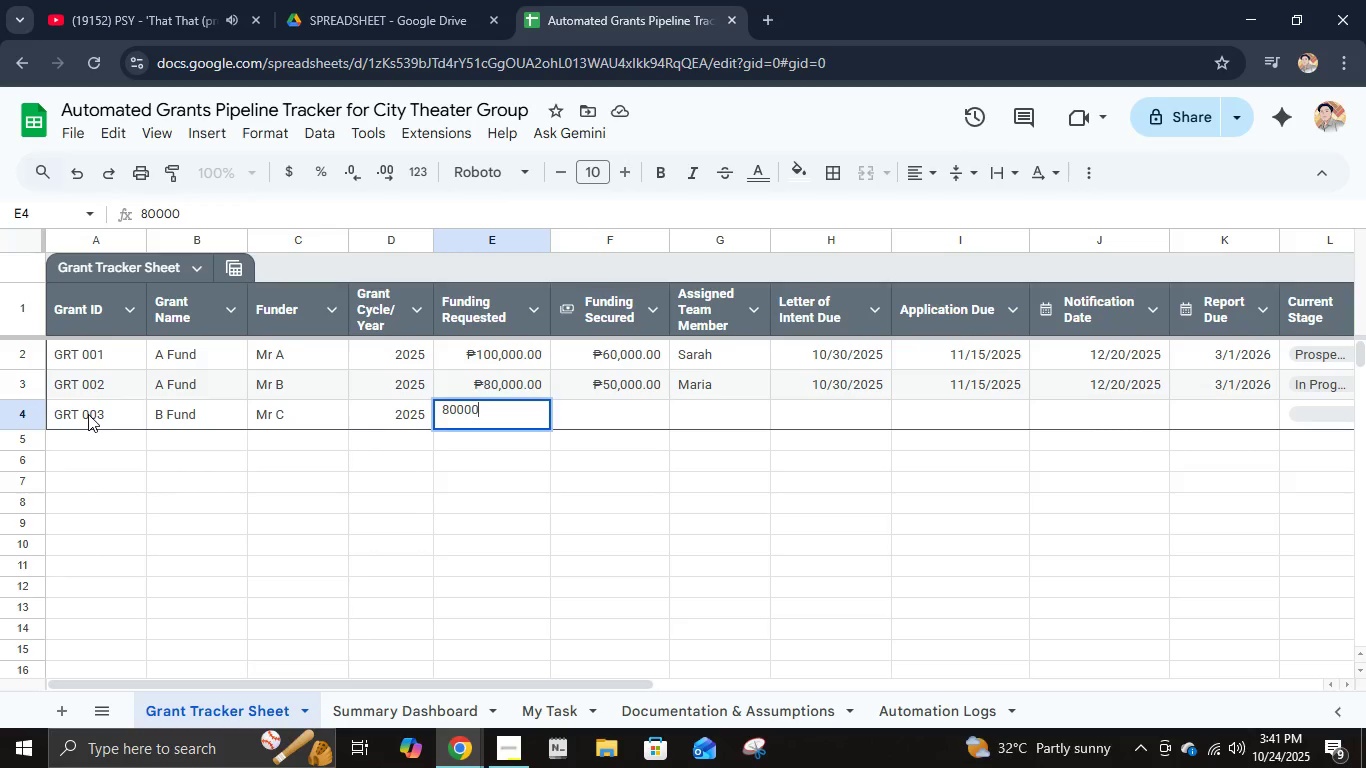 
key(ArrowRight)
 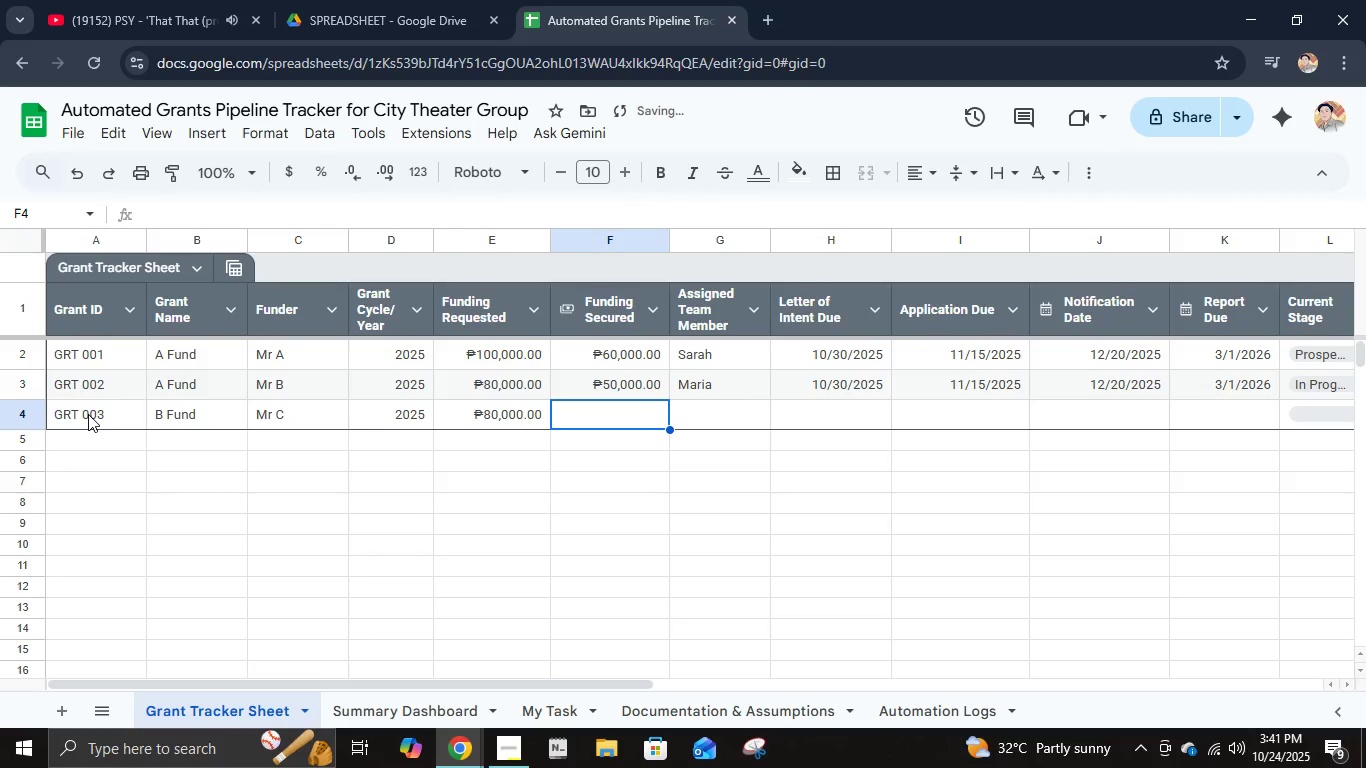 
key(Numpad4)
 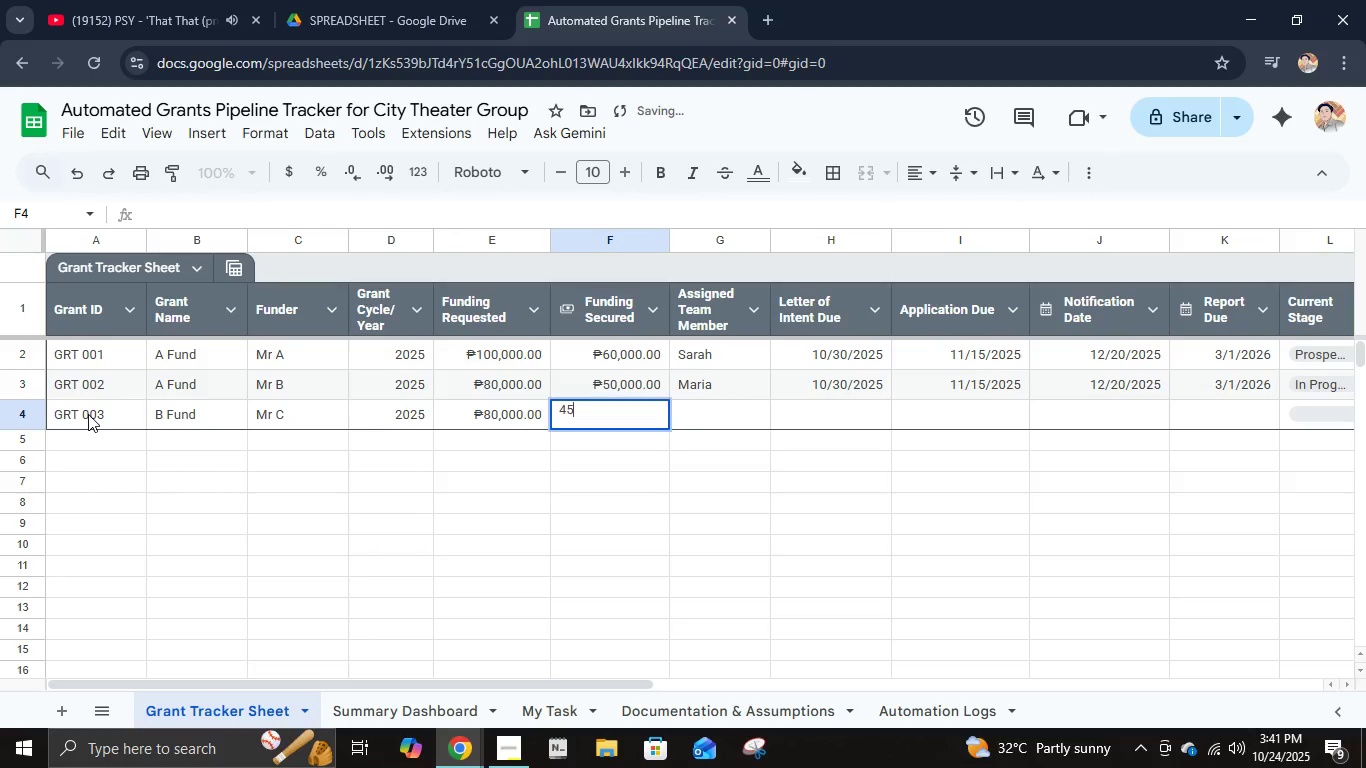 
key(Numpad5)
 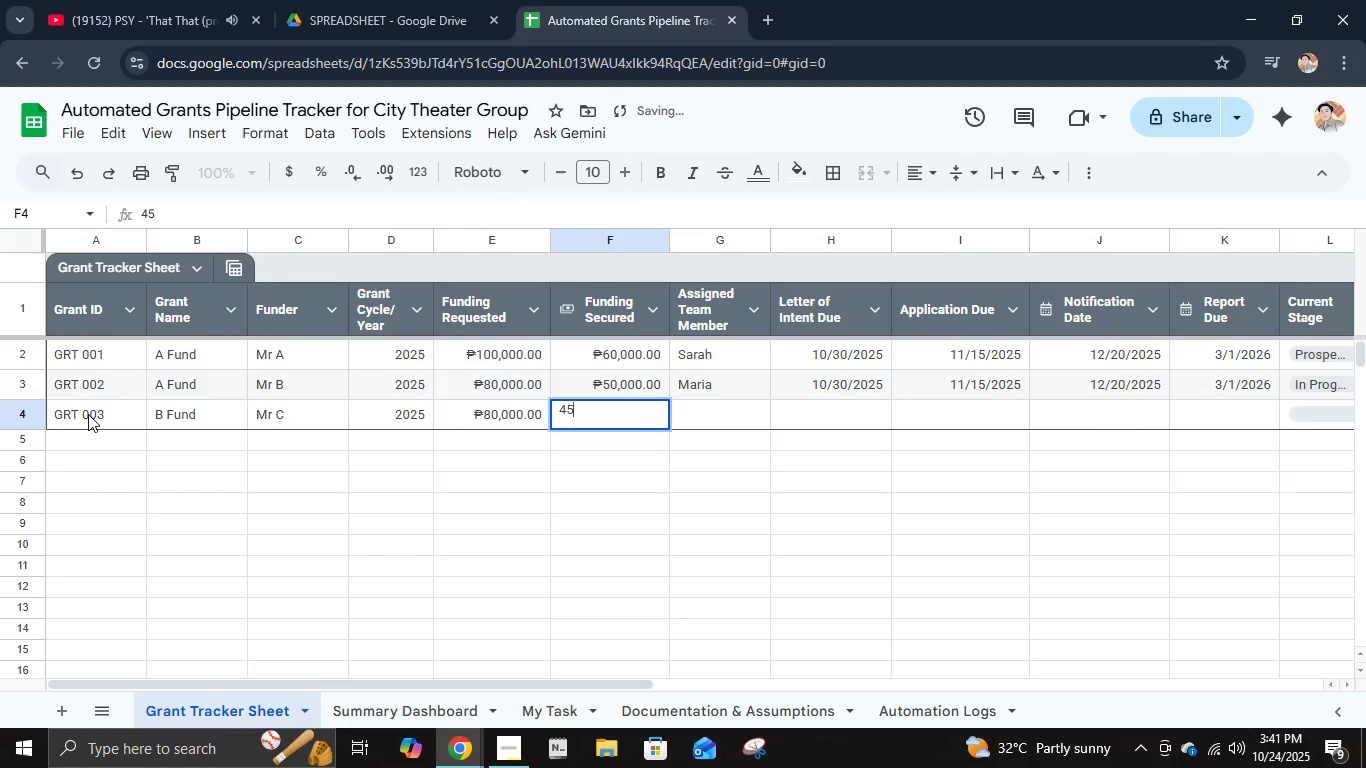 
key(Numpad0)
 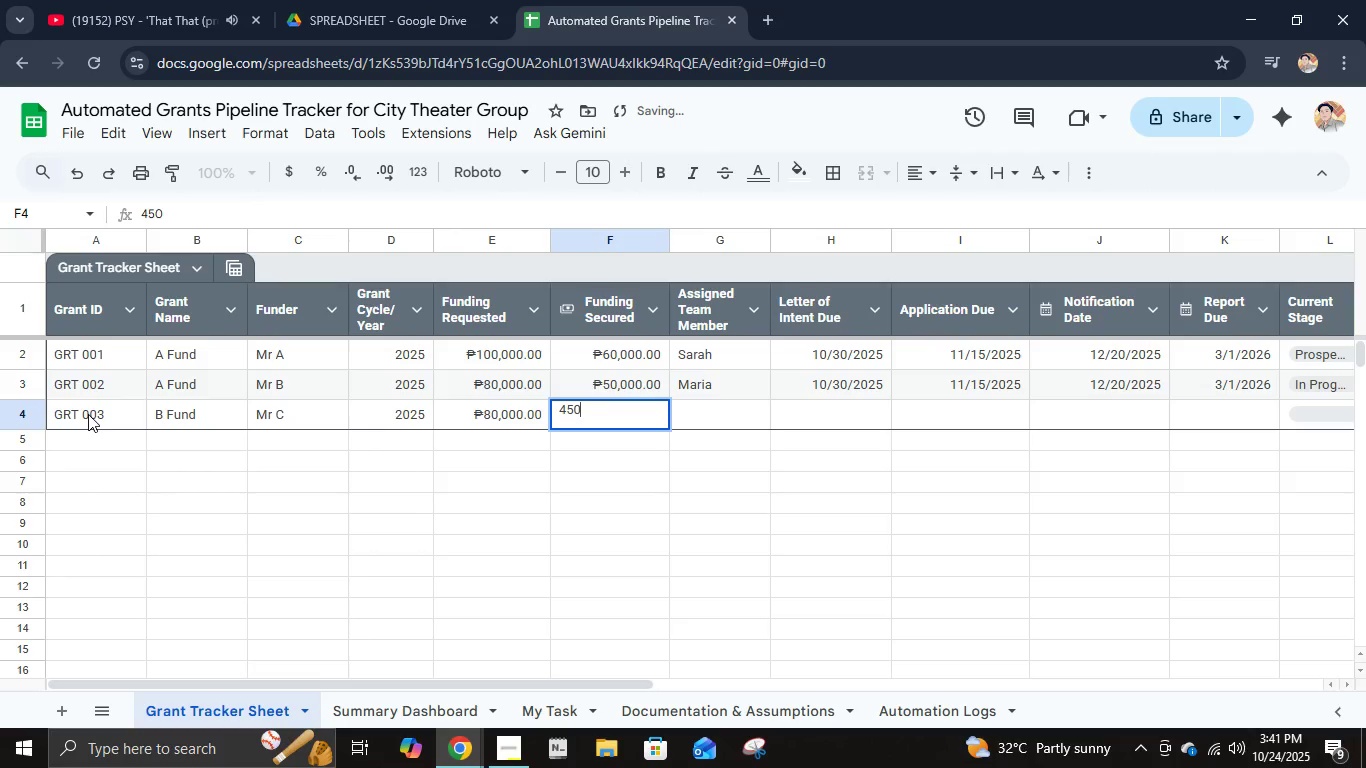 
key(Numpad0)
 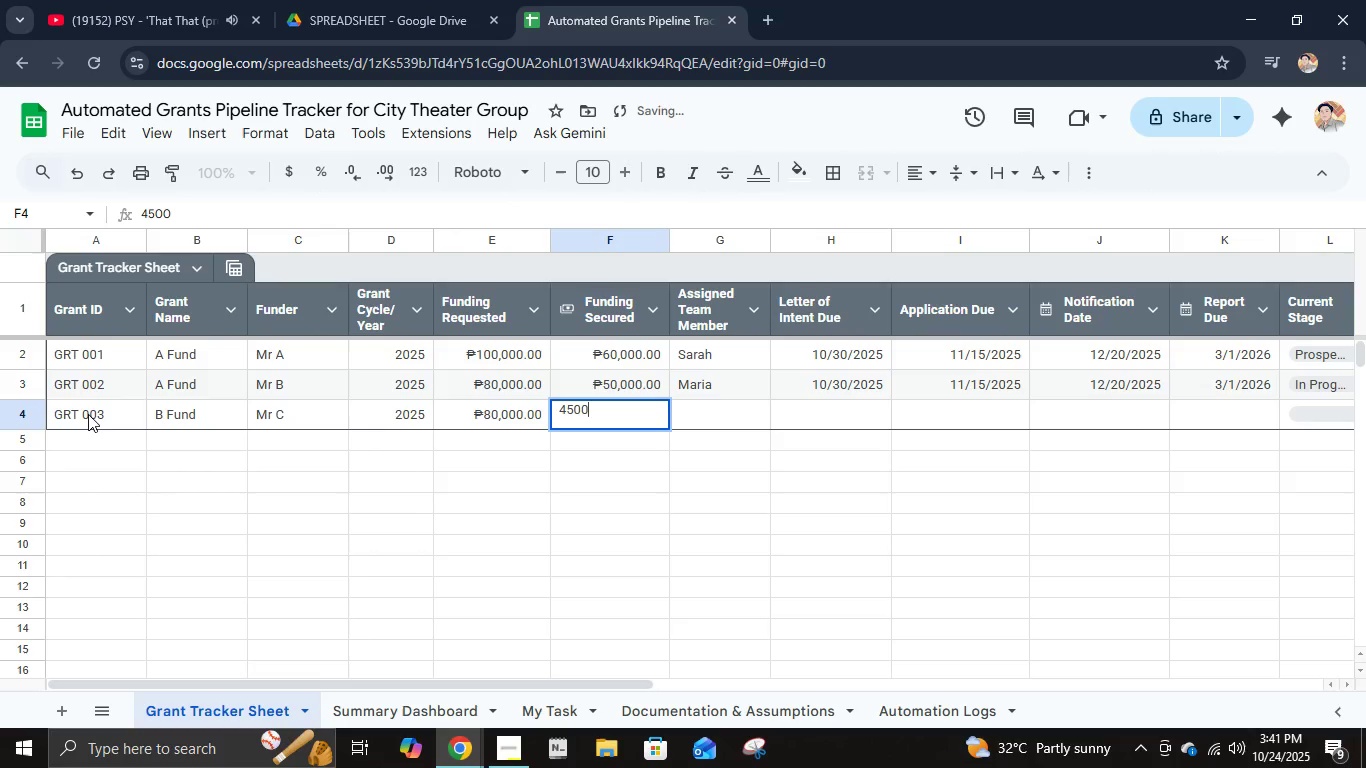 
key(Numpad0)
 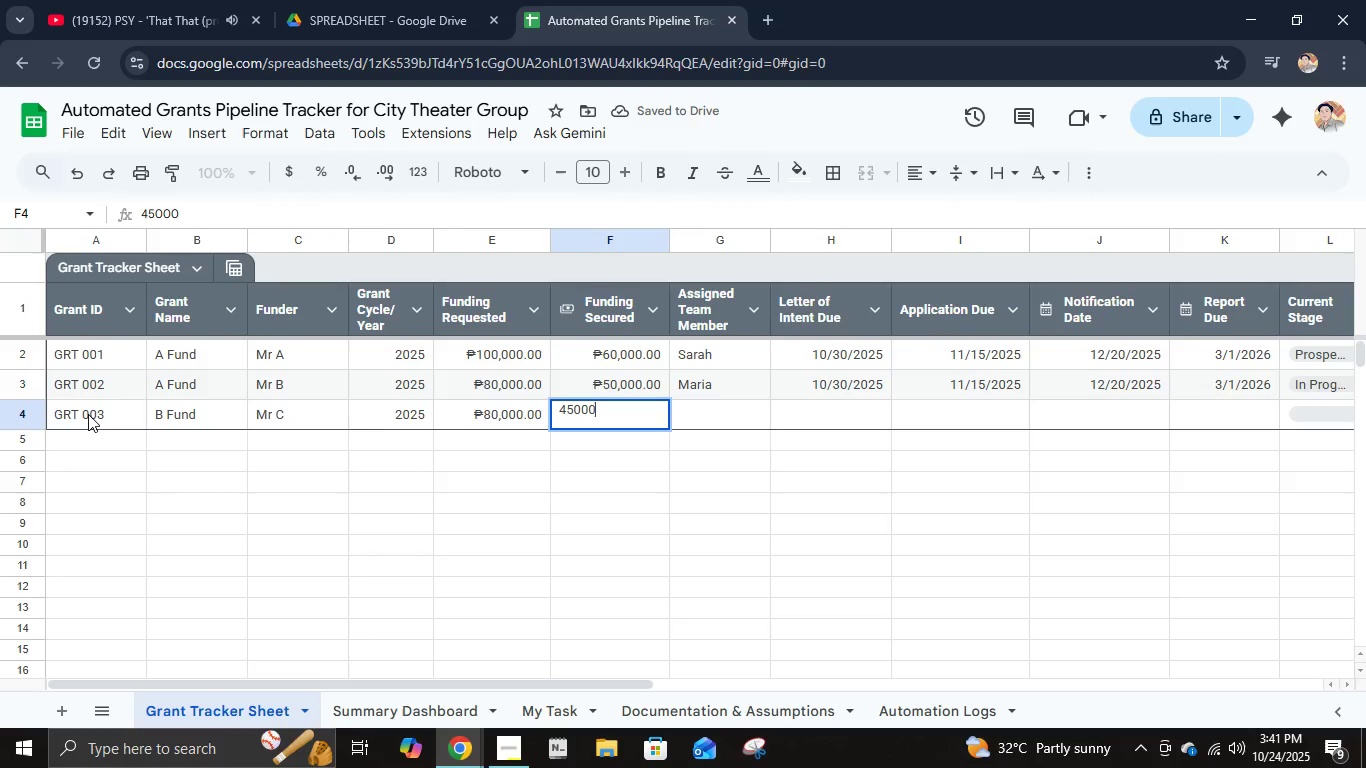 
key(ArrowRight)
 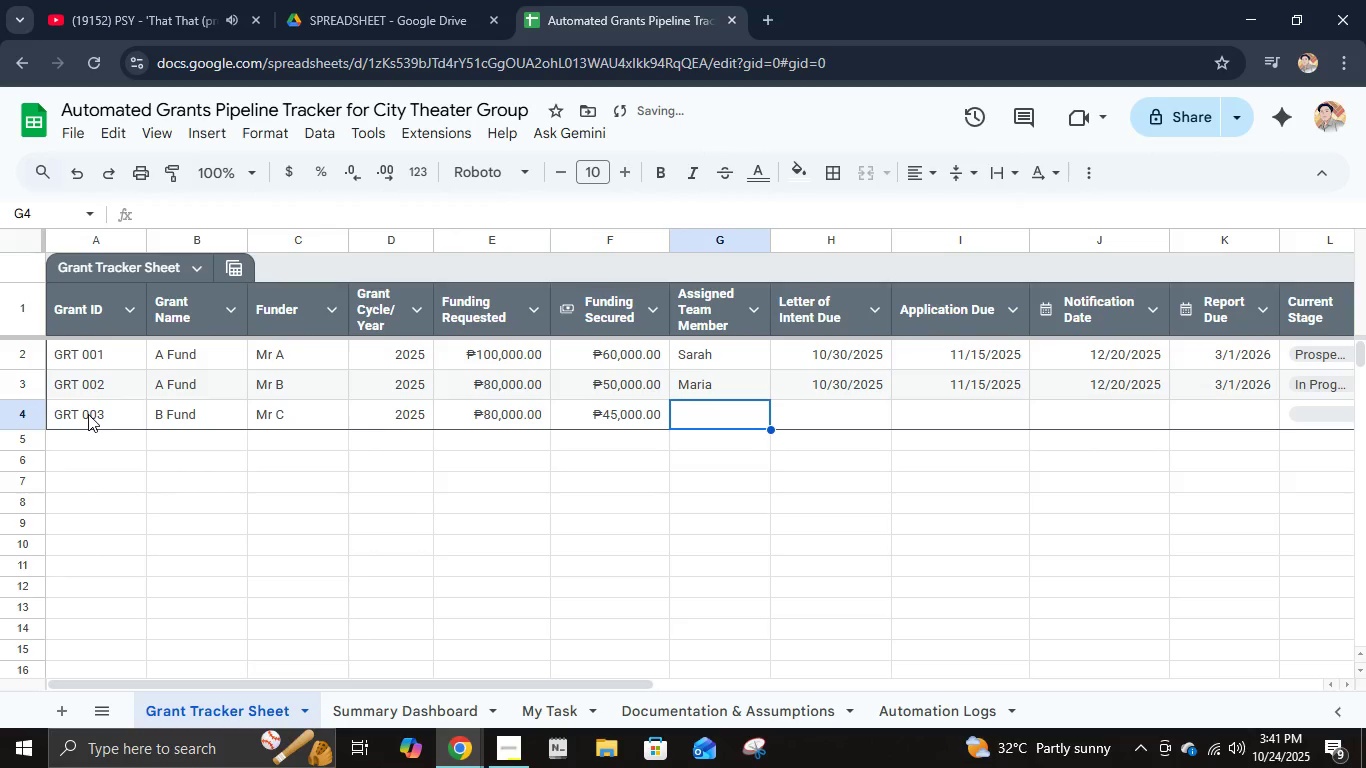 
type(Justin)
 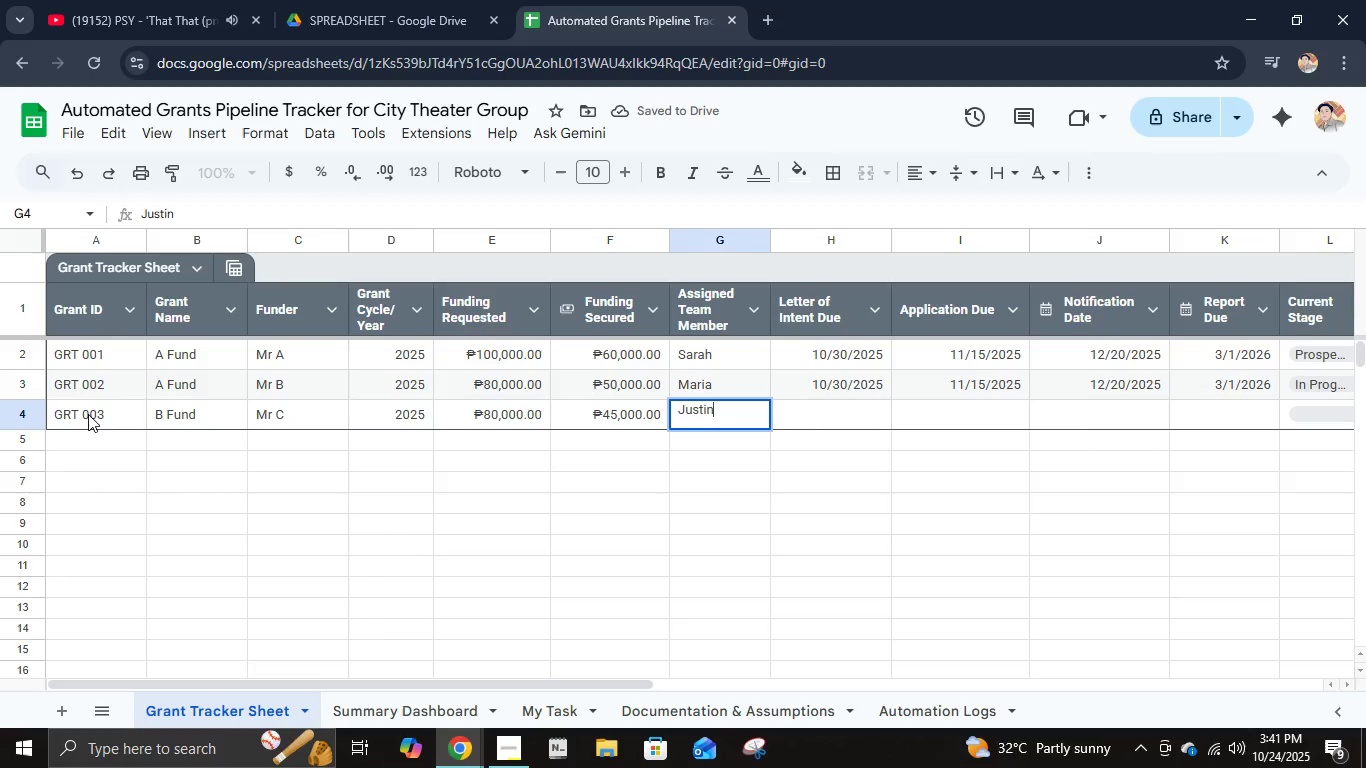 
key(ArrowRight)
 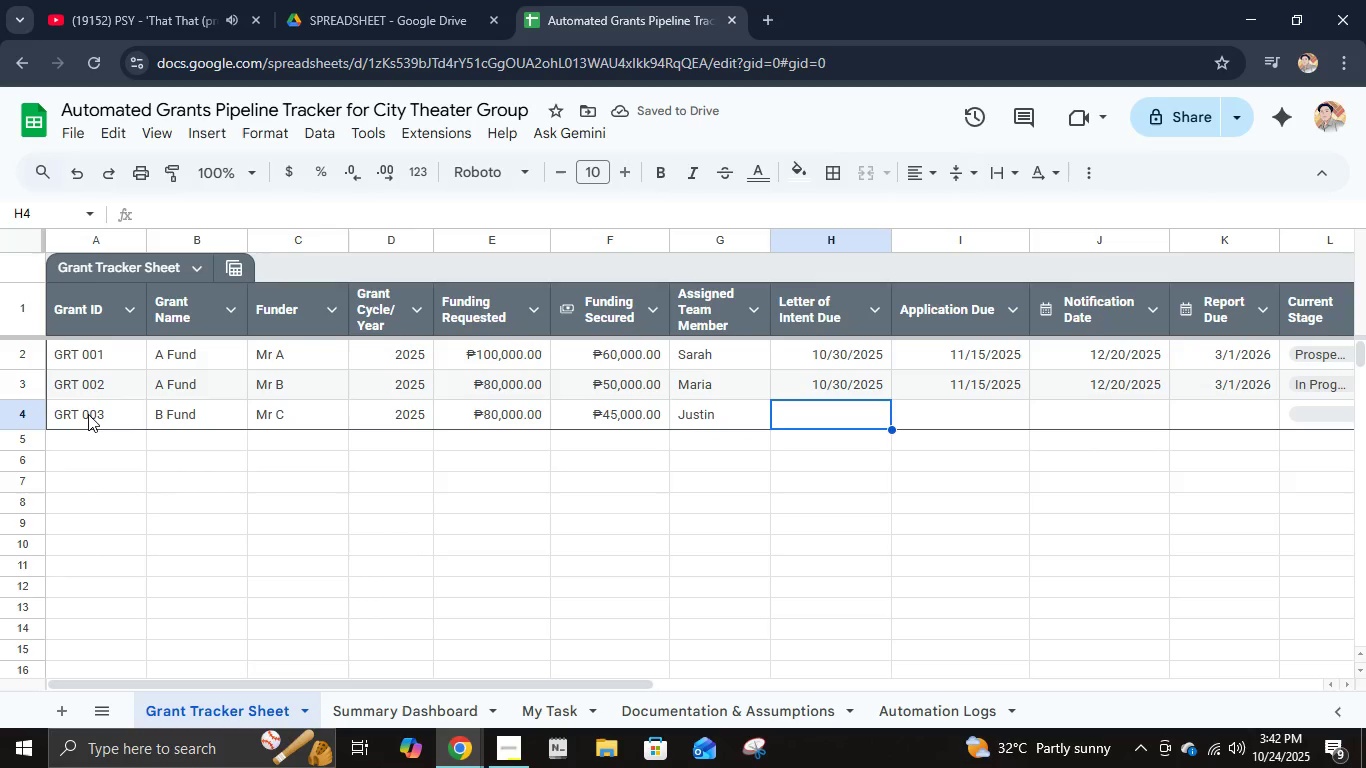 
key(Numpad1)
 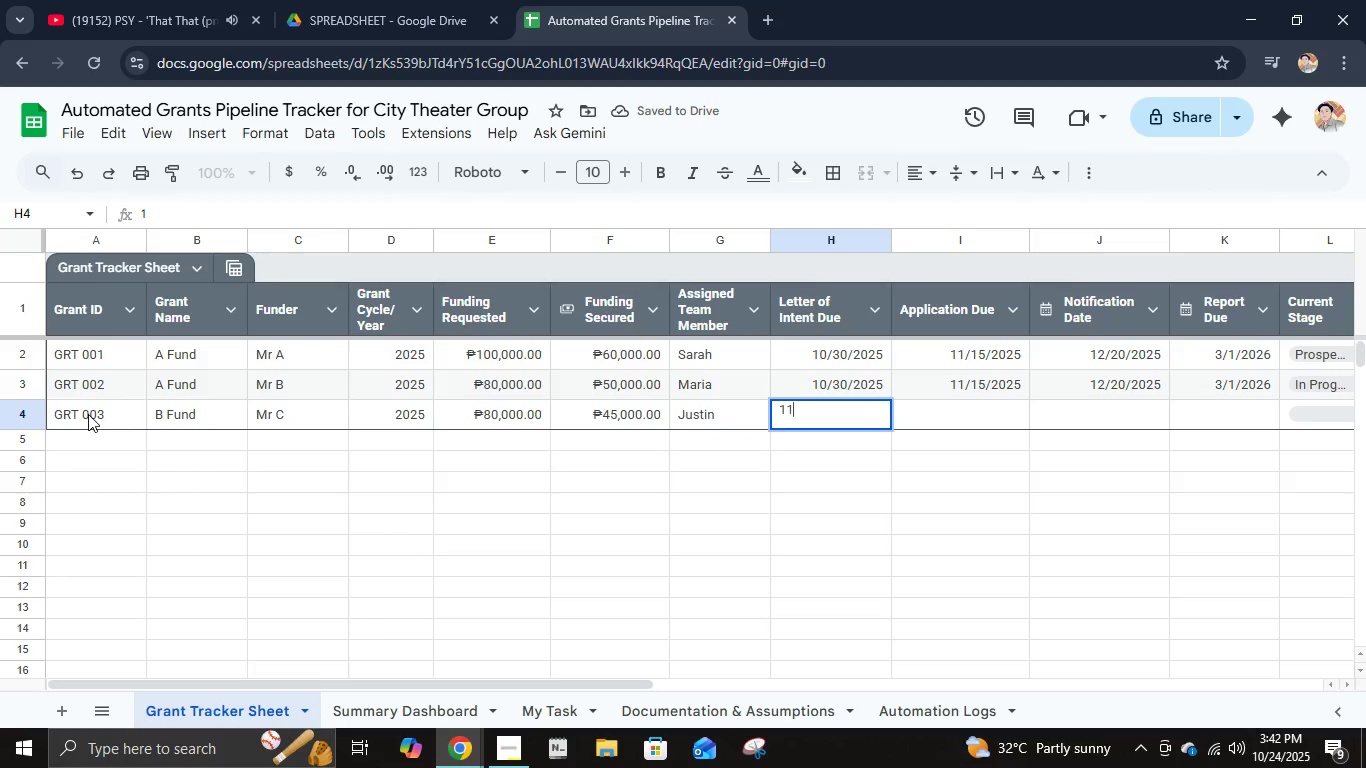 
key(Numpad1)
 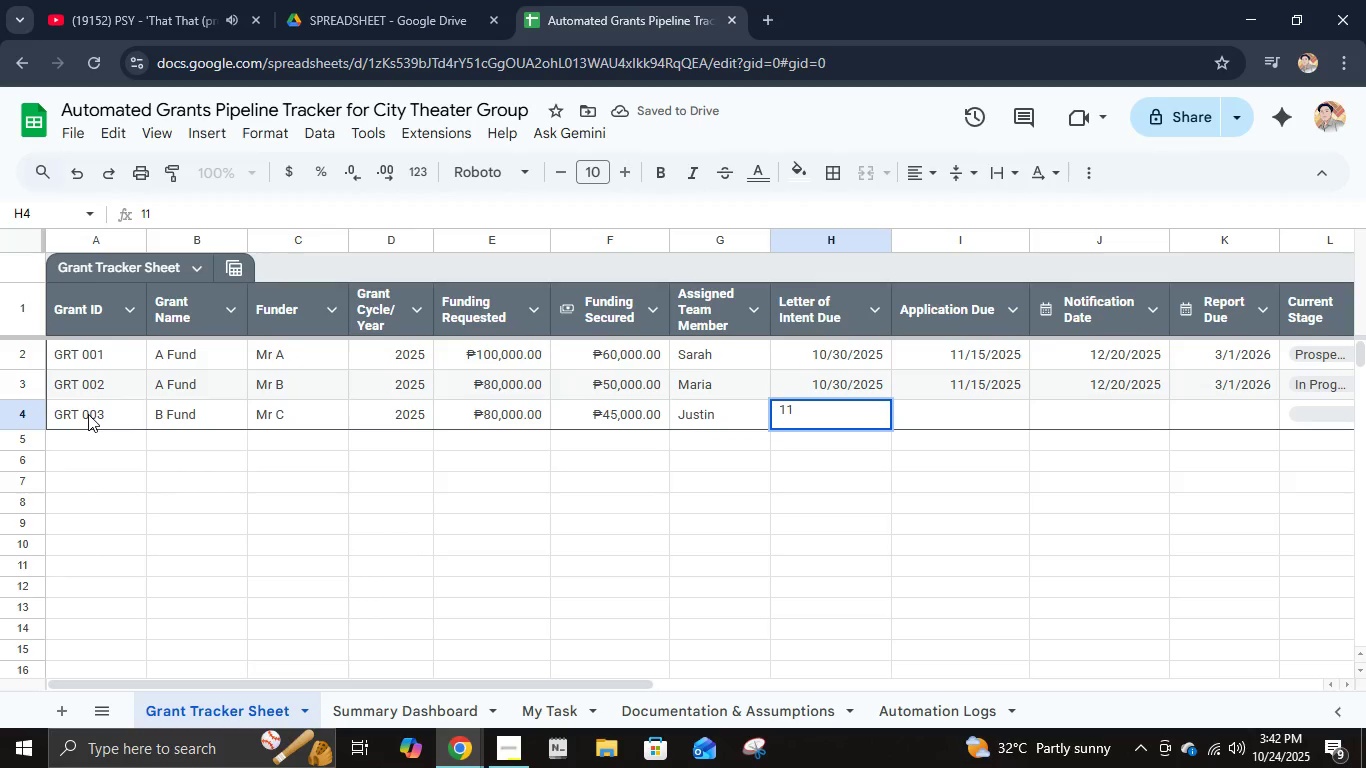 
key(NumpadDivide)
 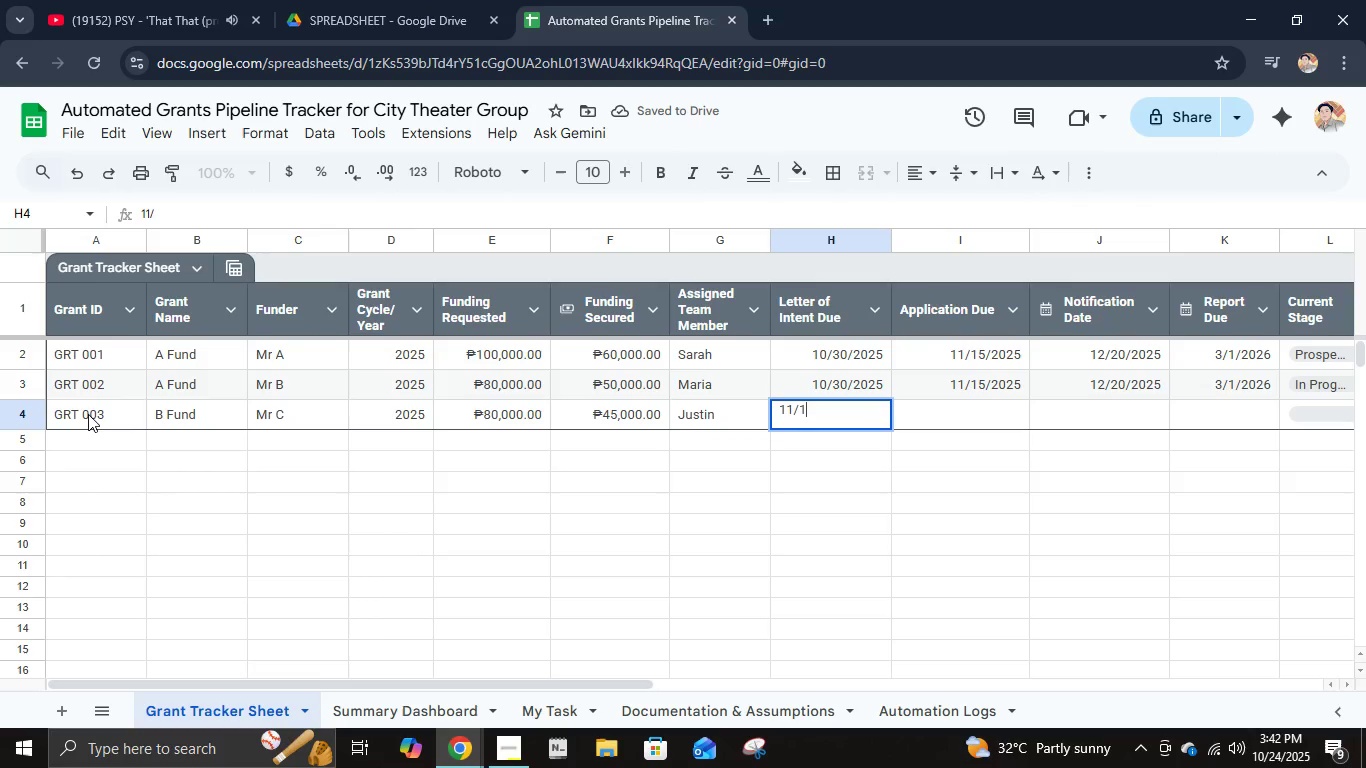 
key(Numpad1)
 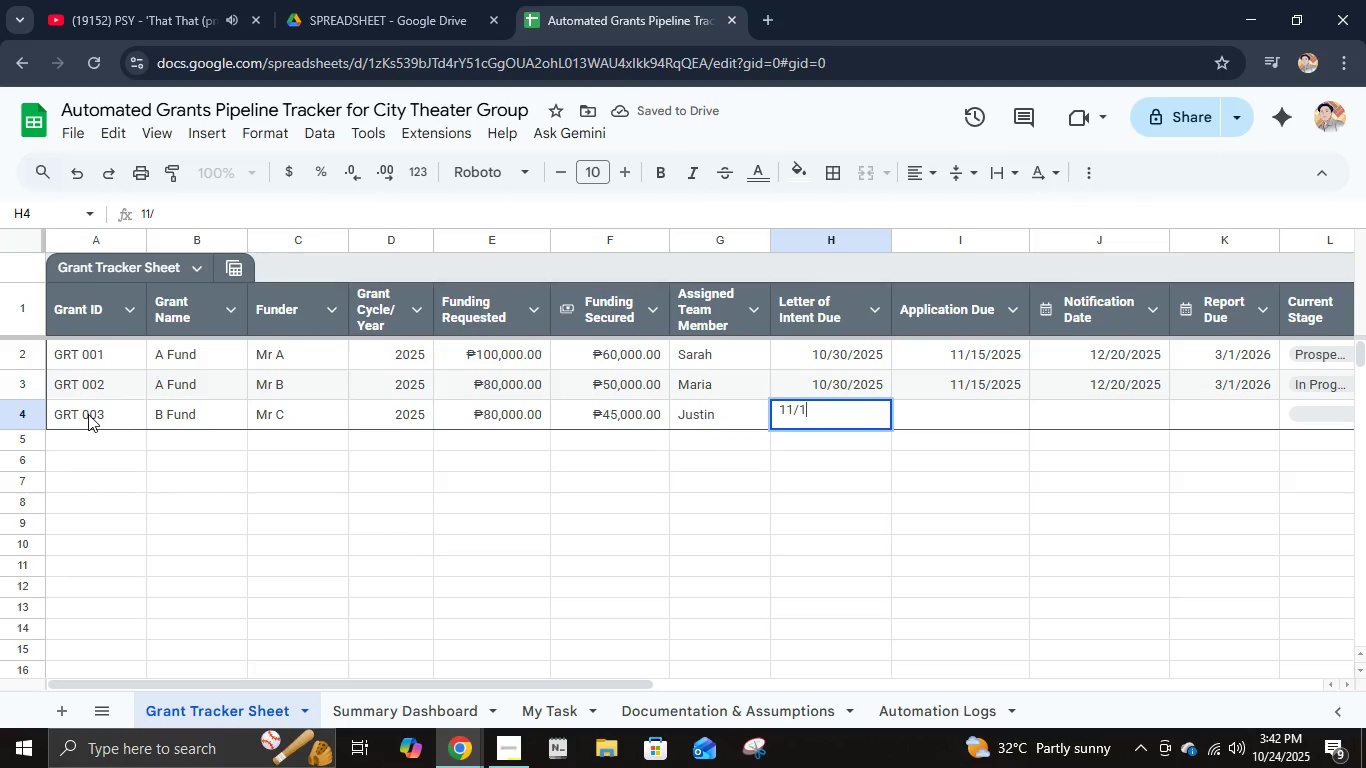 
key(Numpad5)
 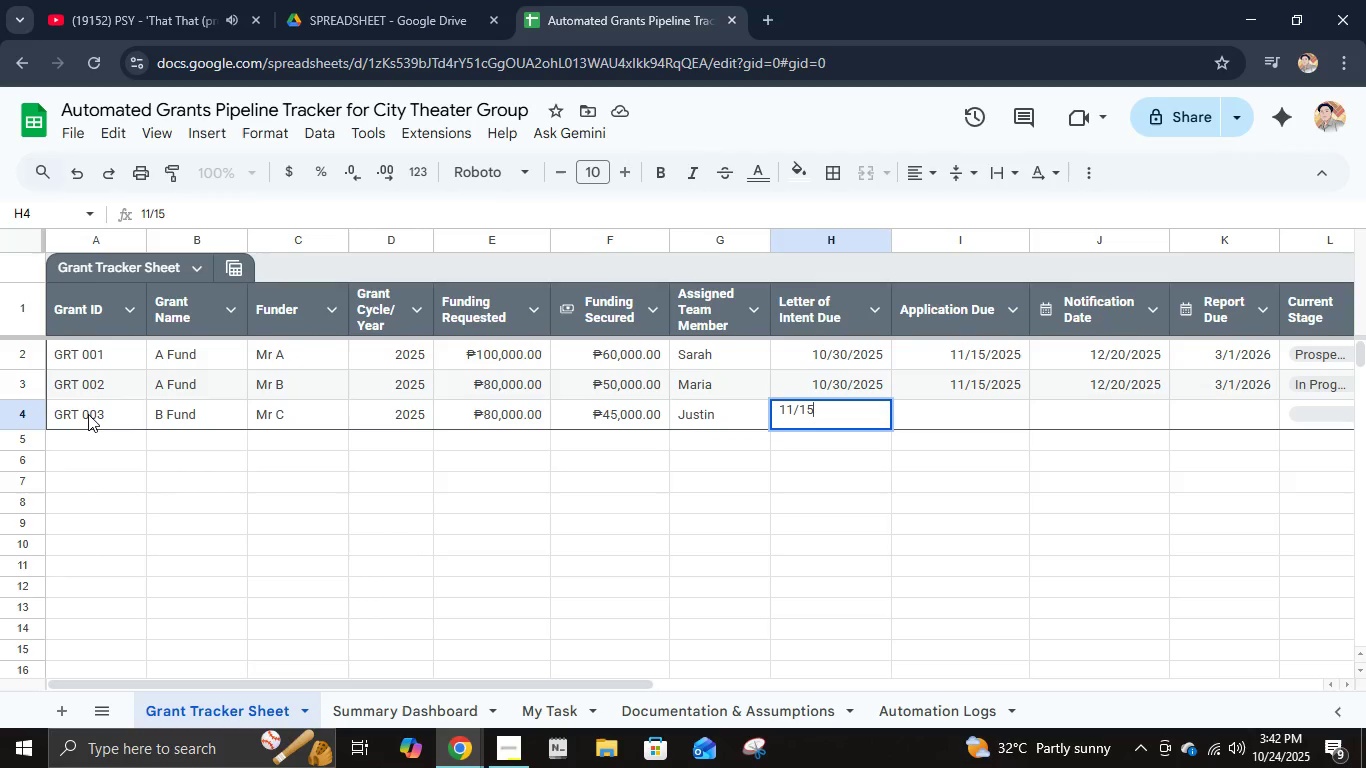 
key(NumpadDivide)
 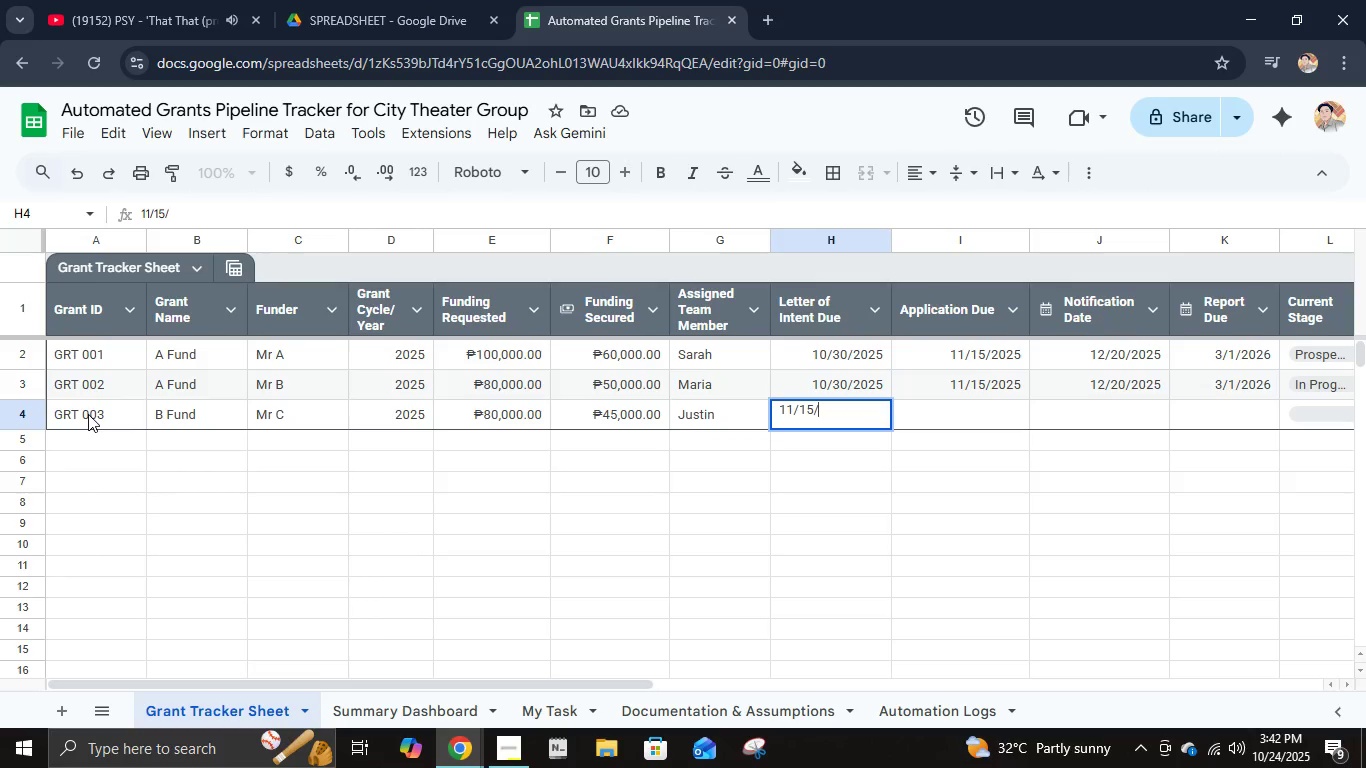 
key(Numpad5)
 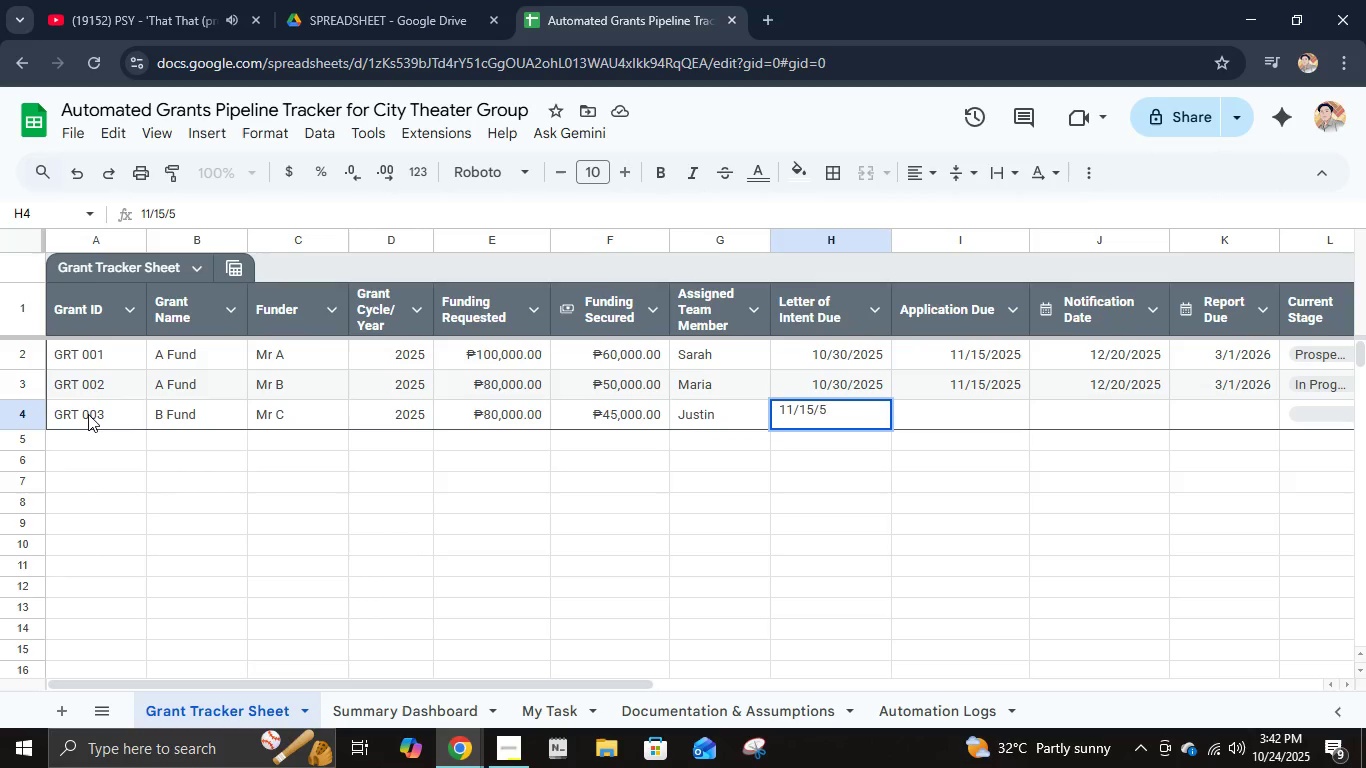 
key(Backspace)
 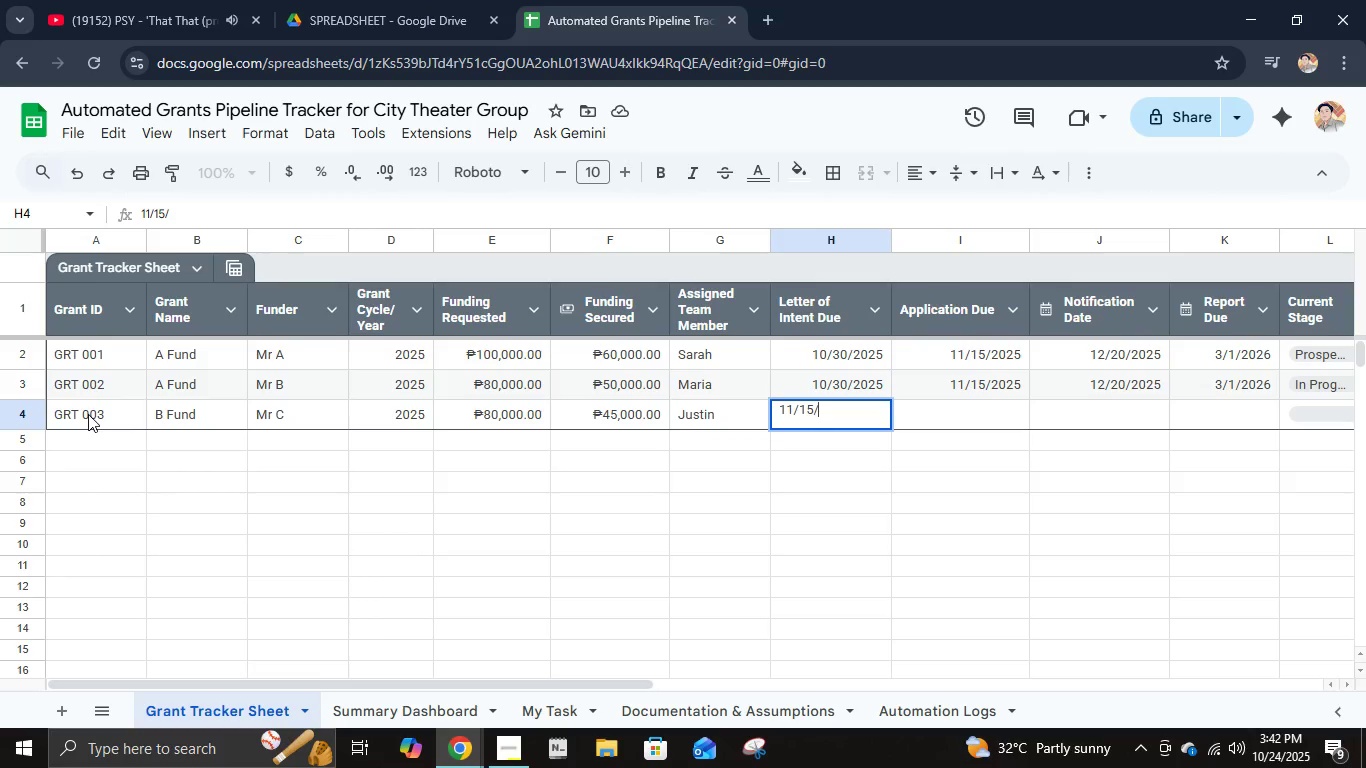 
key(Numpad2)
 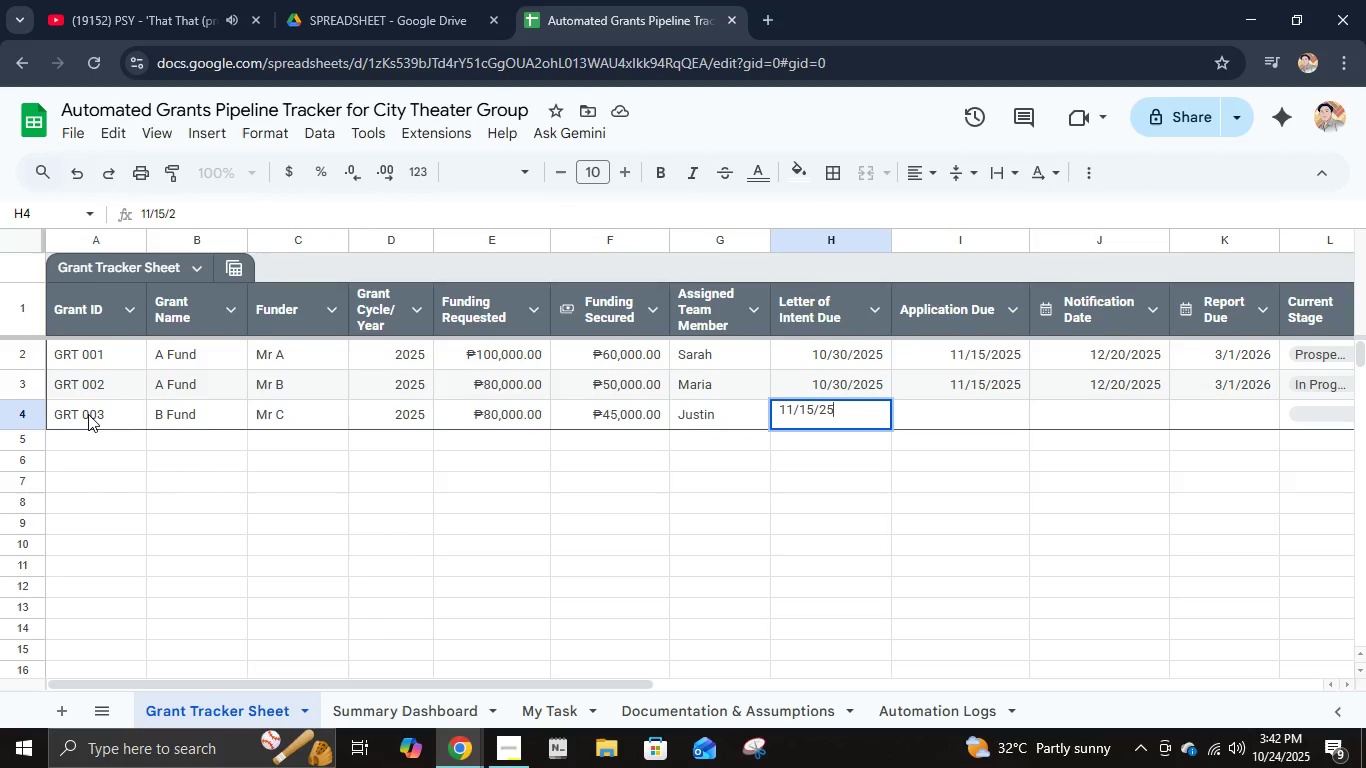 
key(Numpad5)
 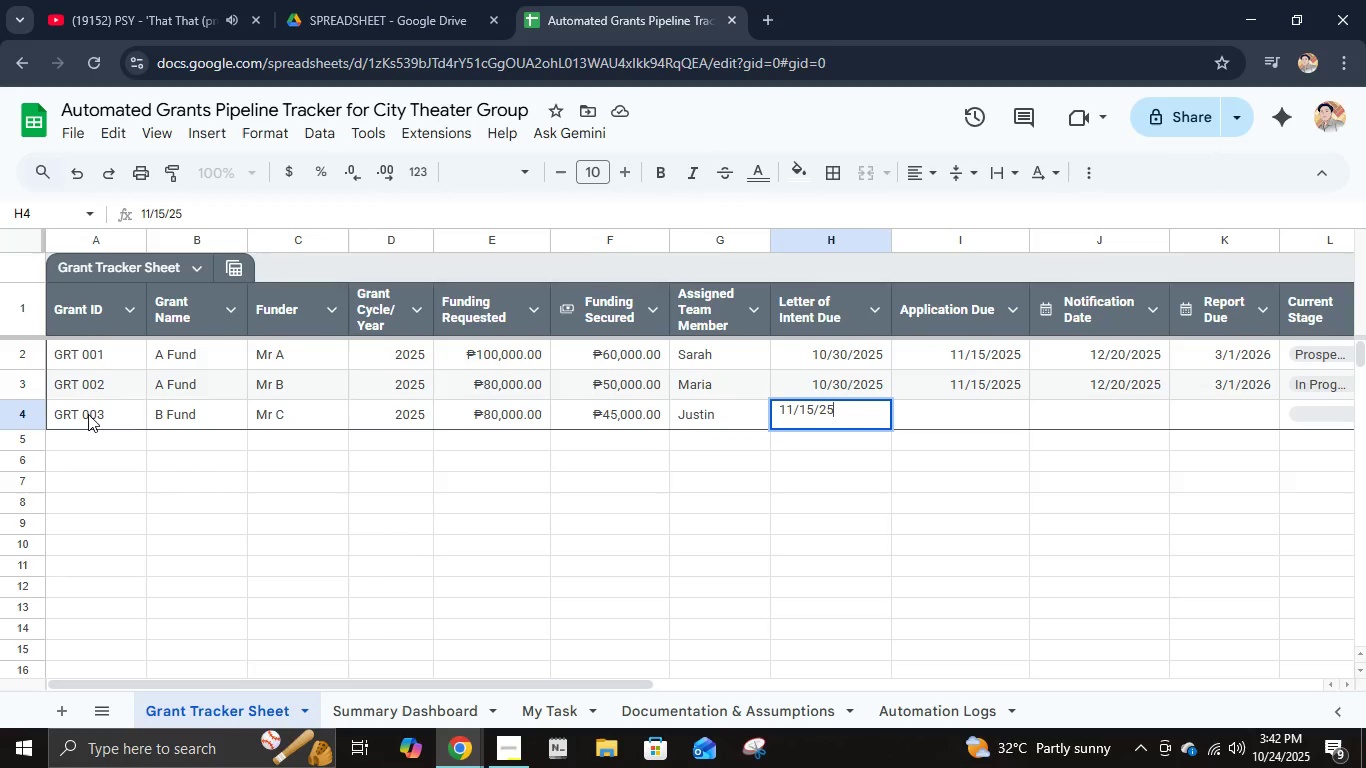 
key(Tab)
 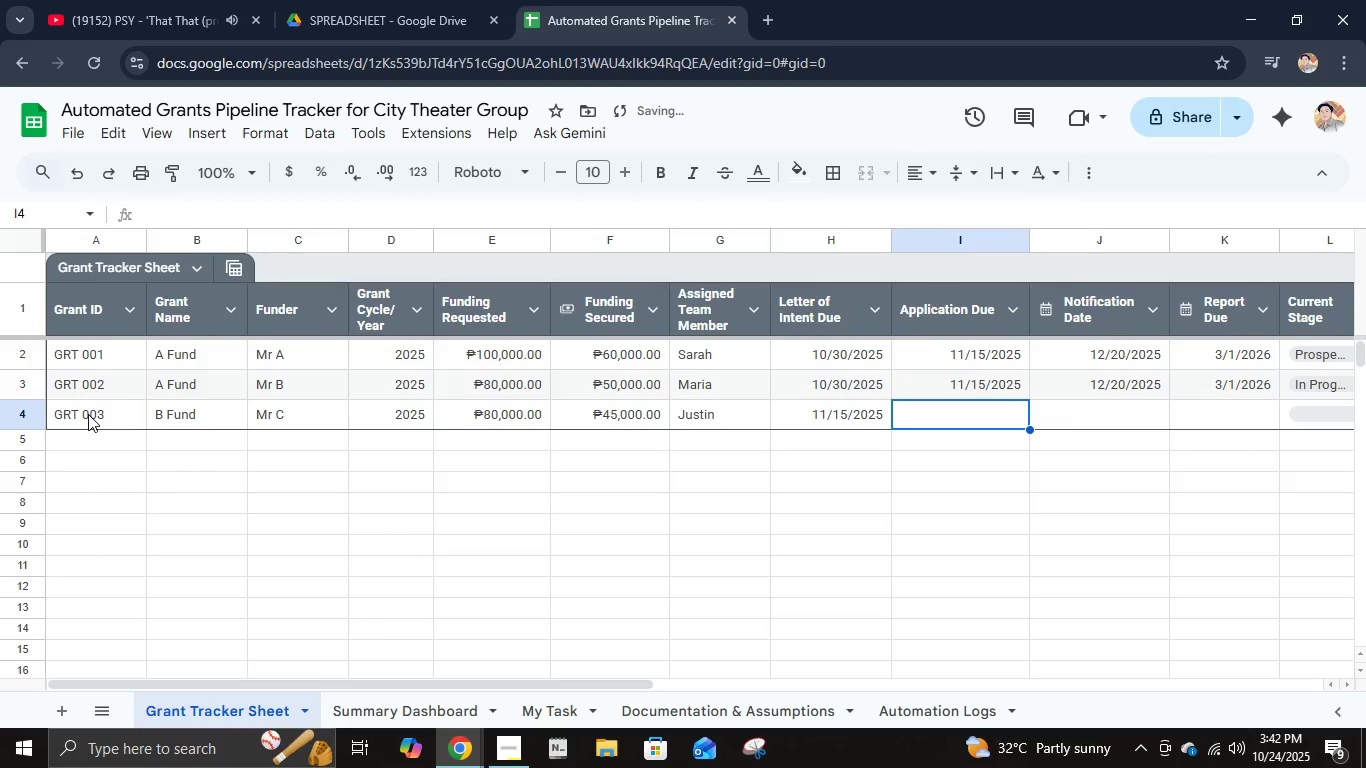 
key(Numpad1)
 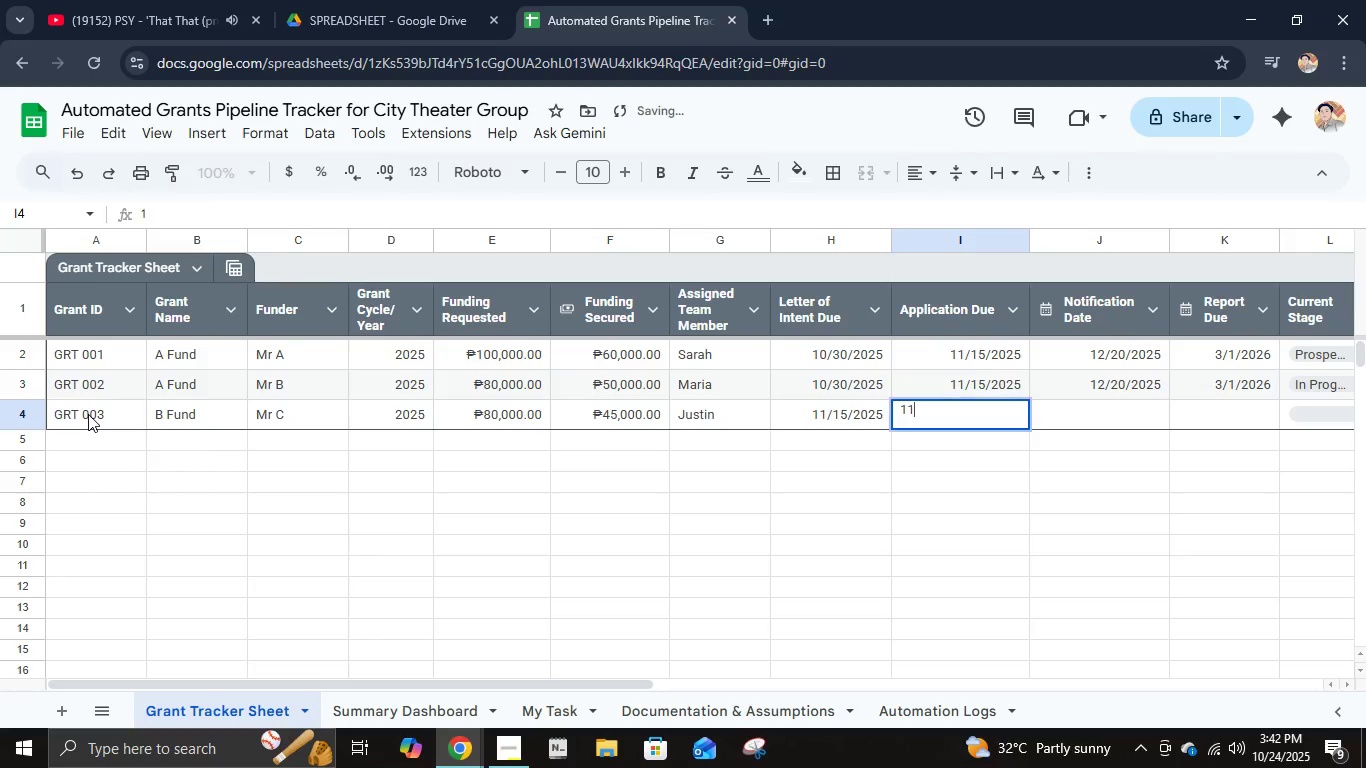 
key(Numpad1)
 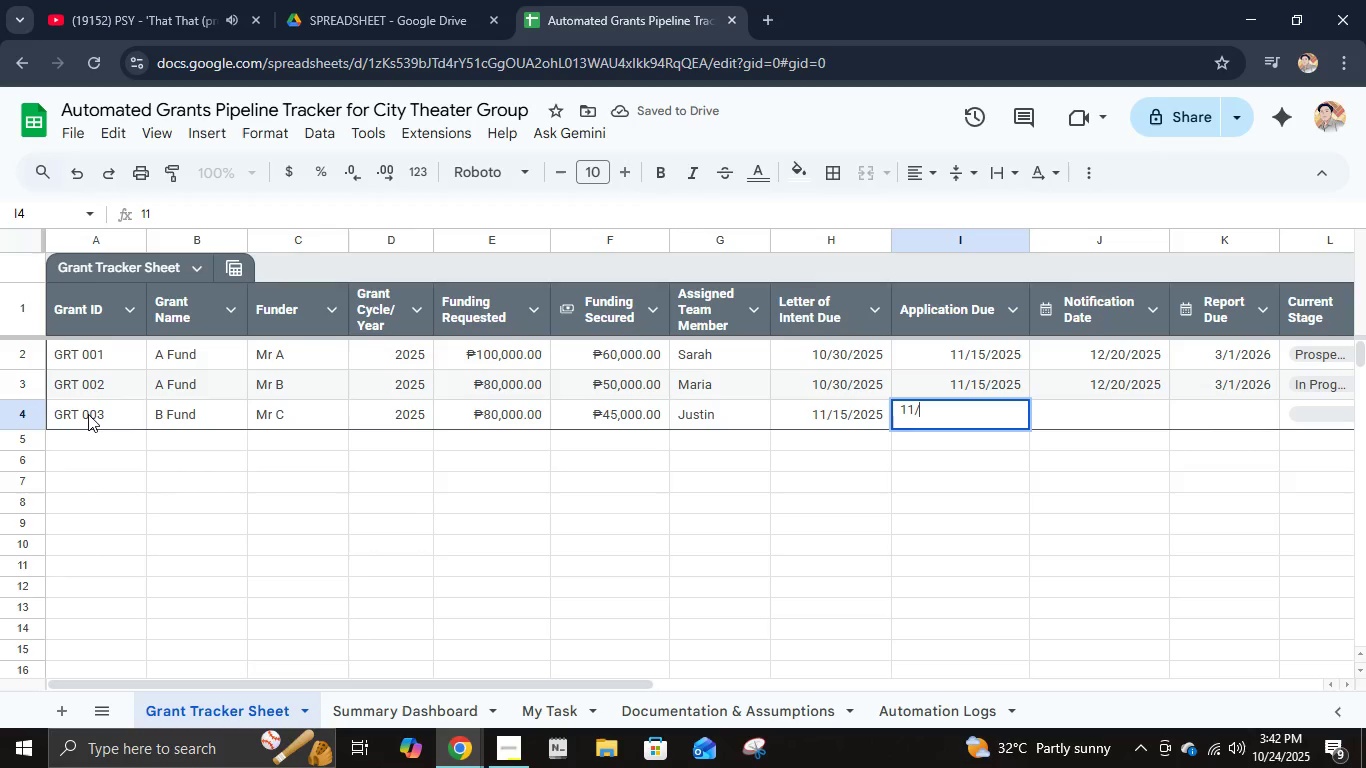 
key(NumpadDivide)
 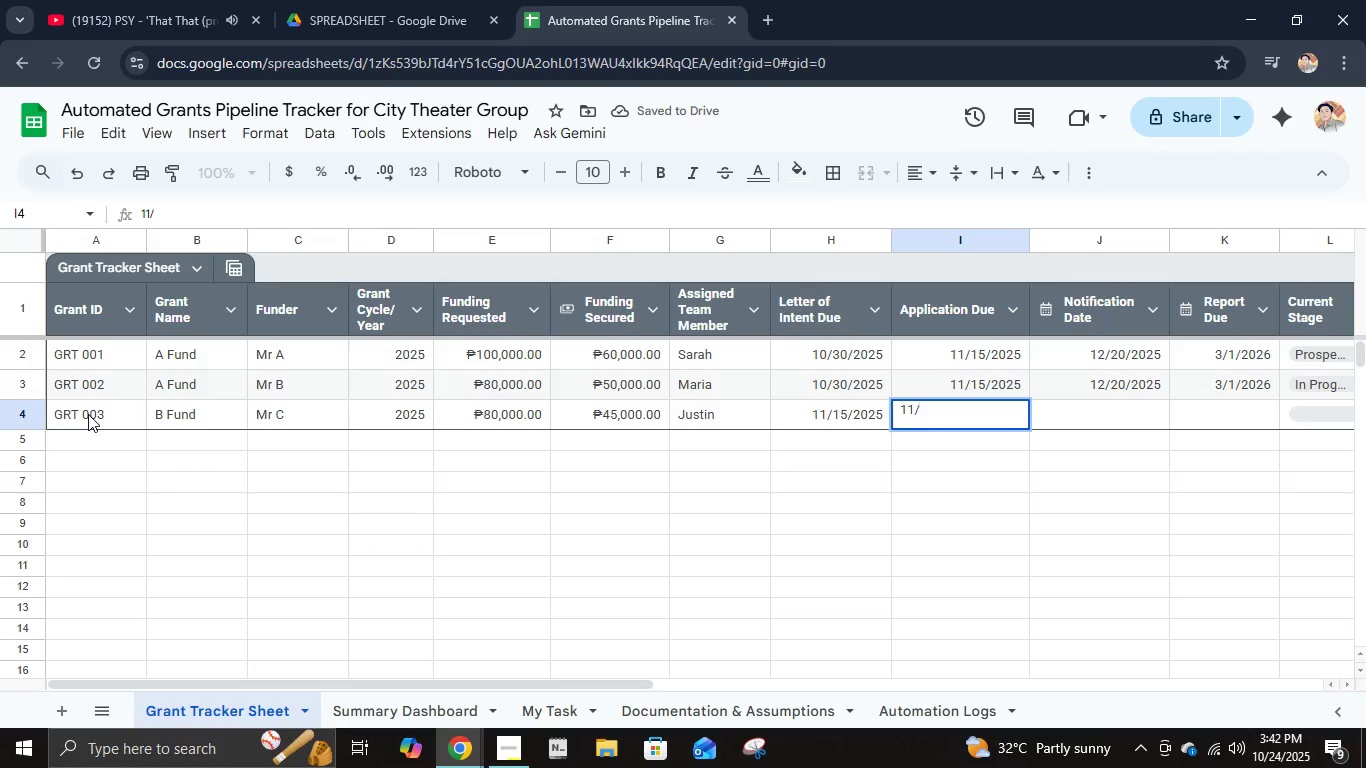 
key(Numpad2)
 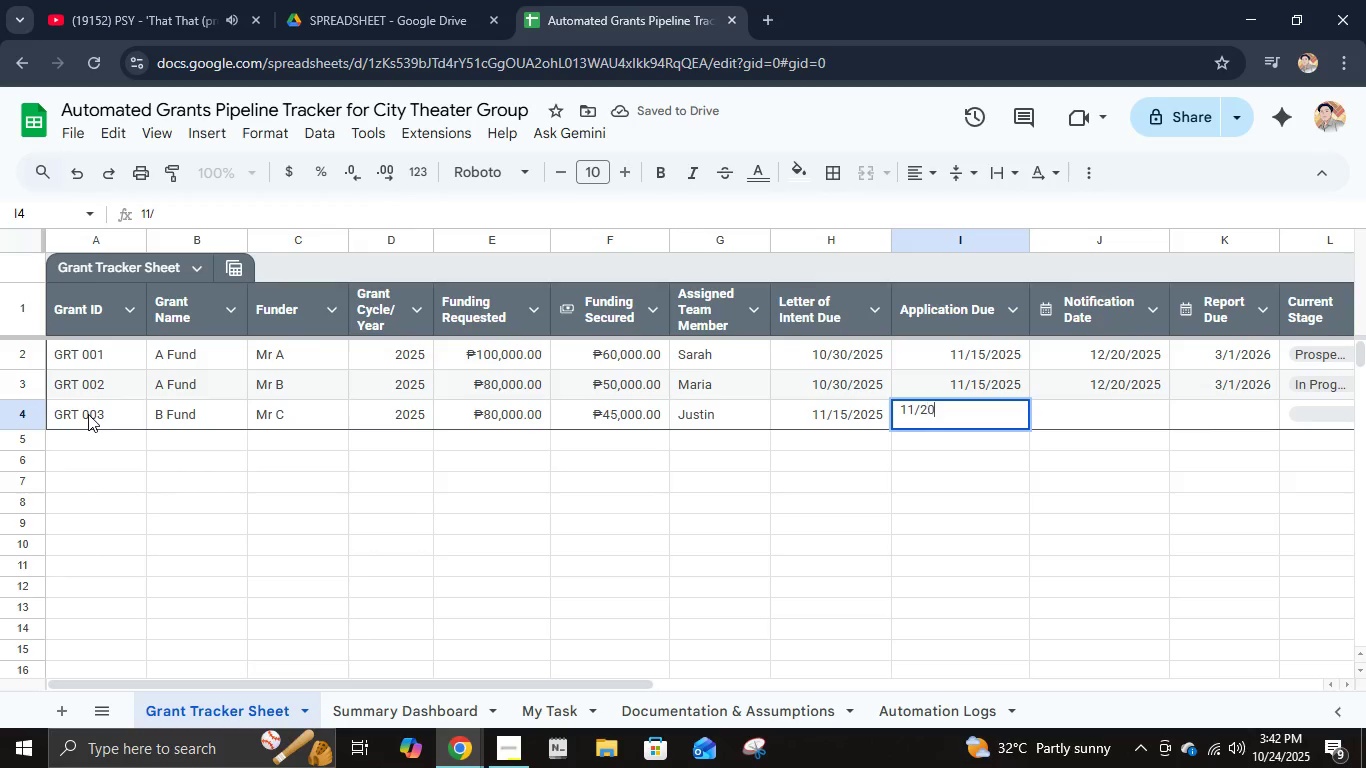 
key(Numpad0)
 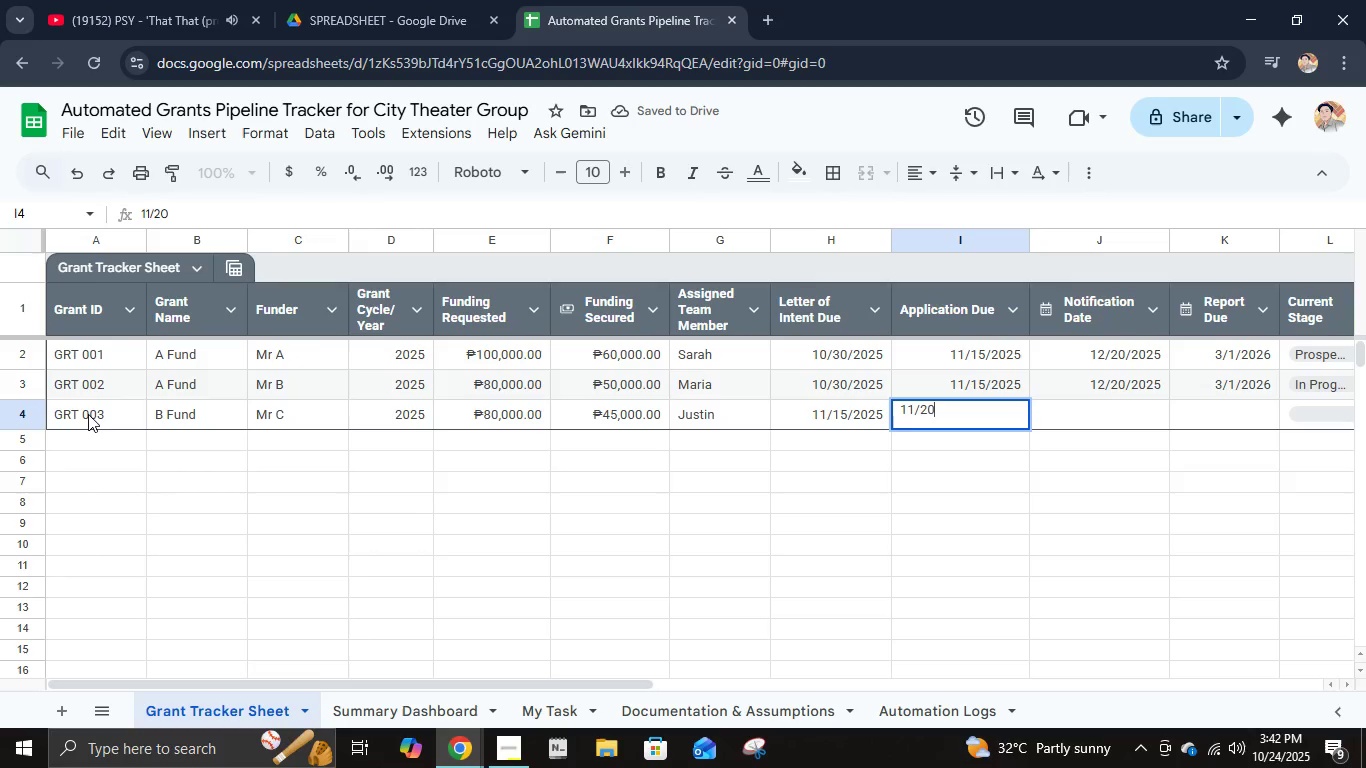 
key(NumpadDivide)
 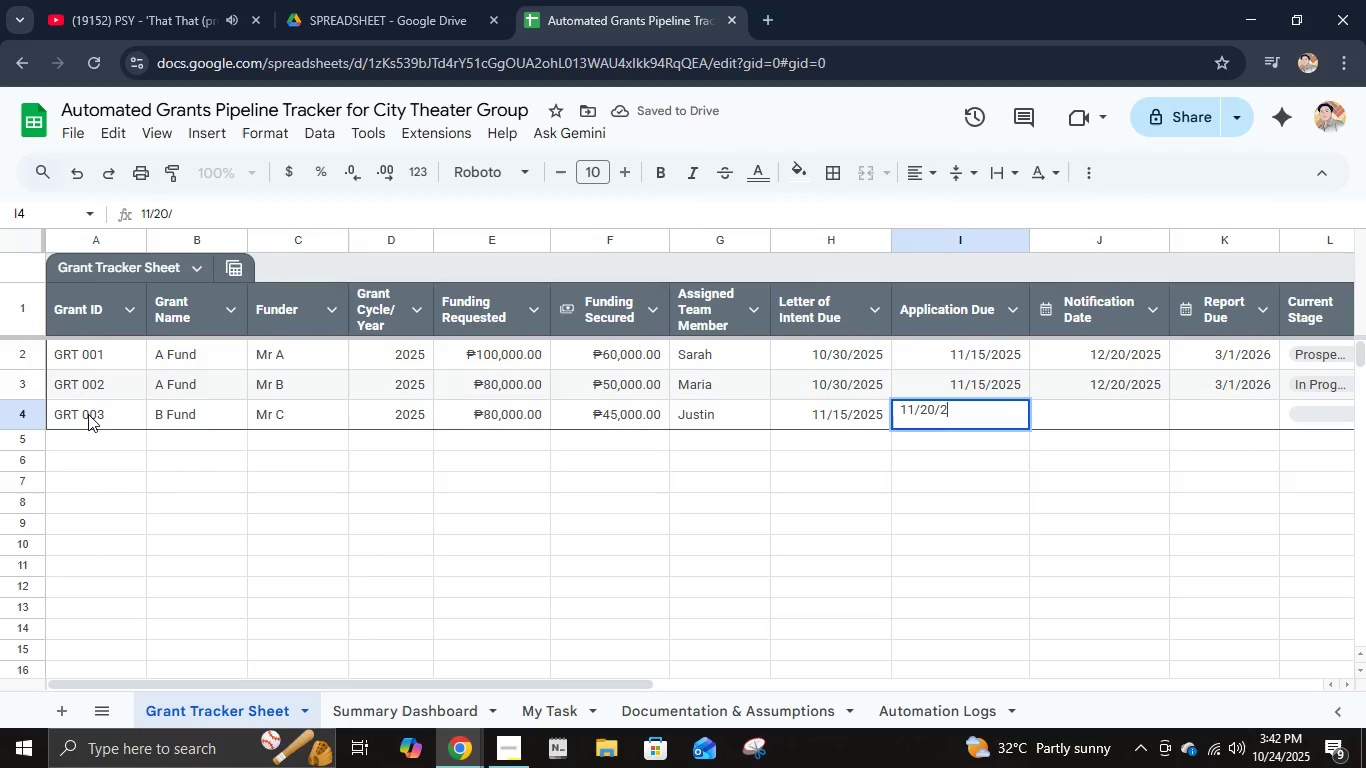 
key(Numpad2)
 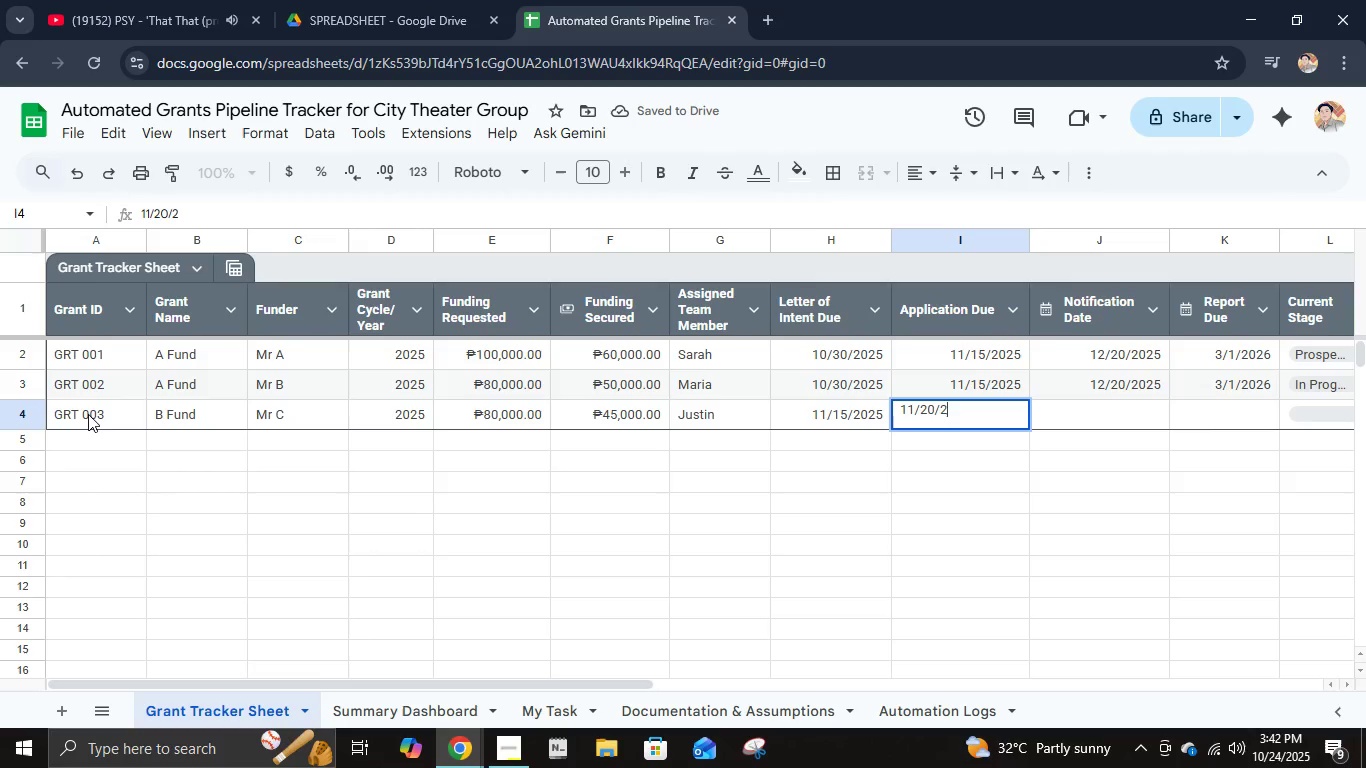 
key(Numpad5)
 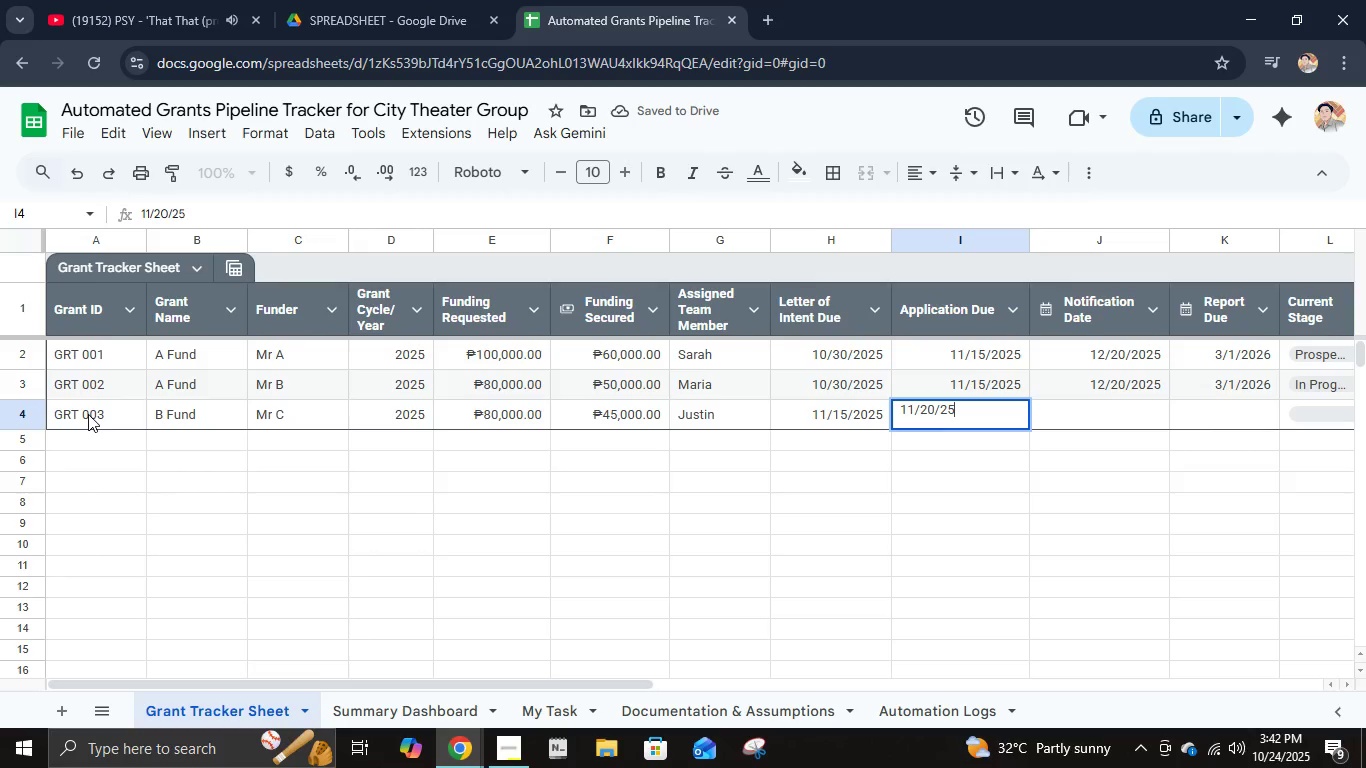 
key(Tab)
 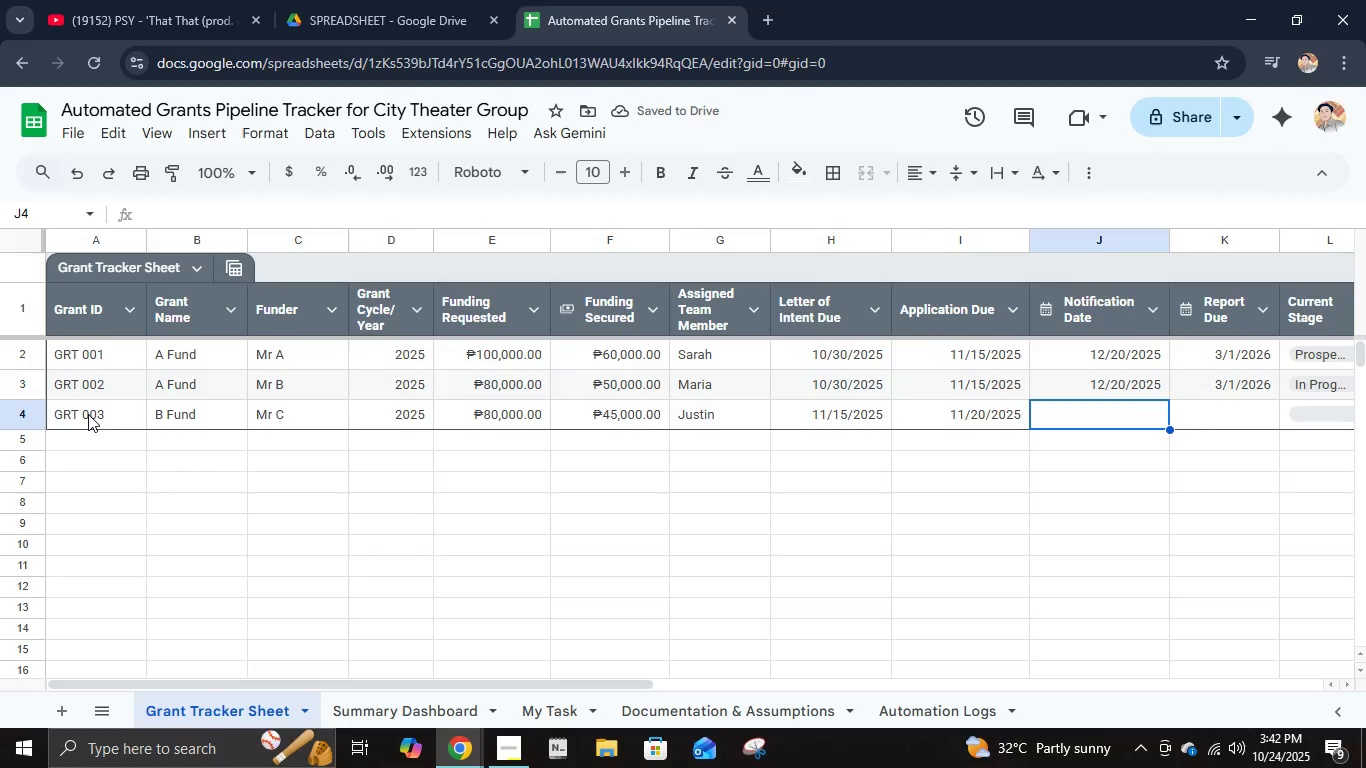 
key(Numpad1)
 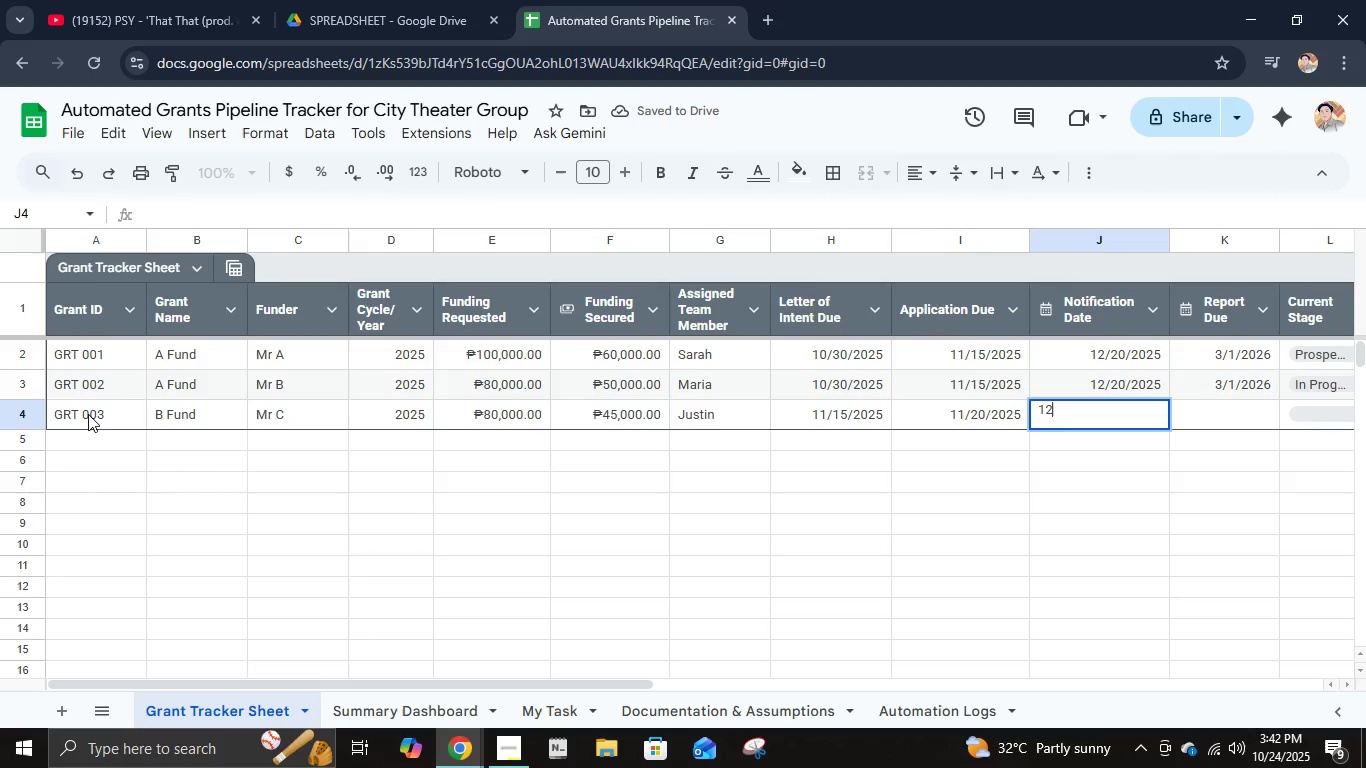 
key(Numpad2)
 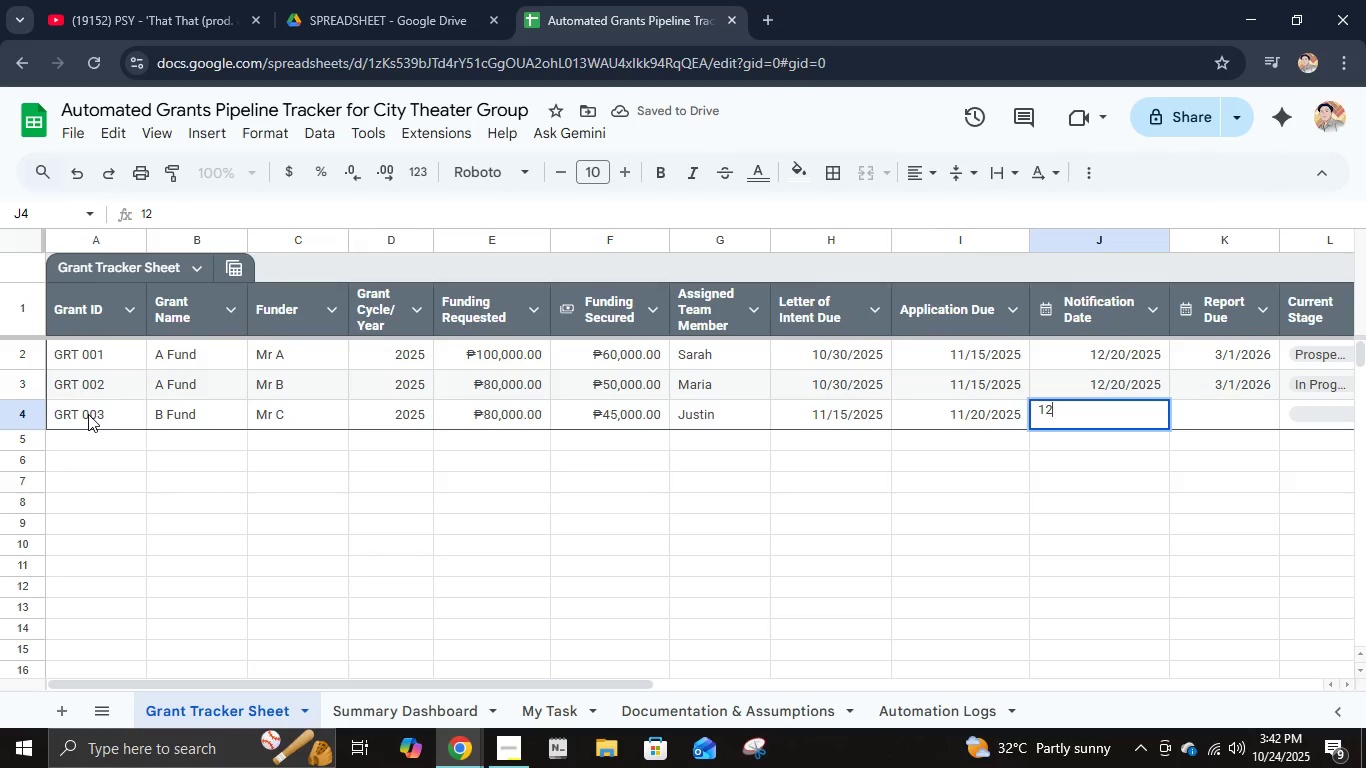 
key(NumpadDivide)
 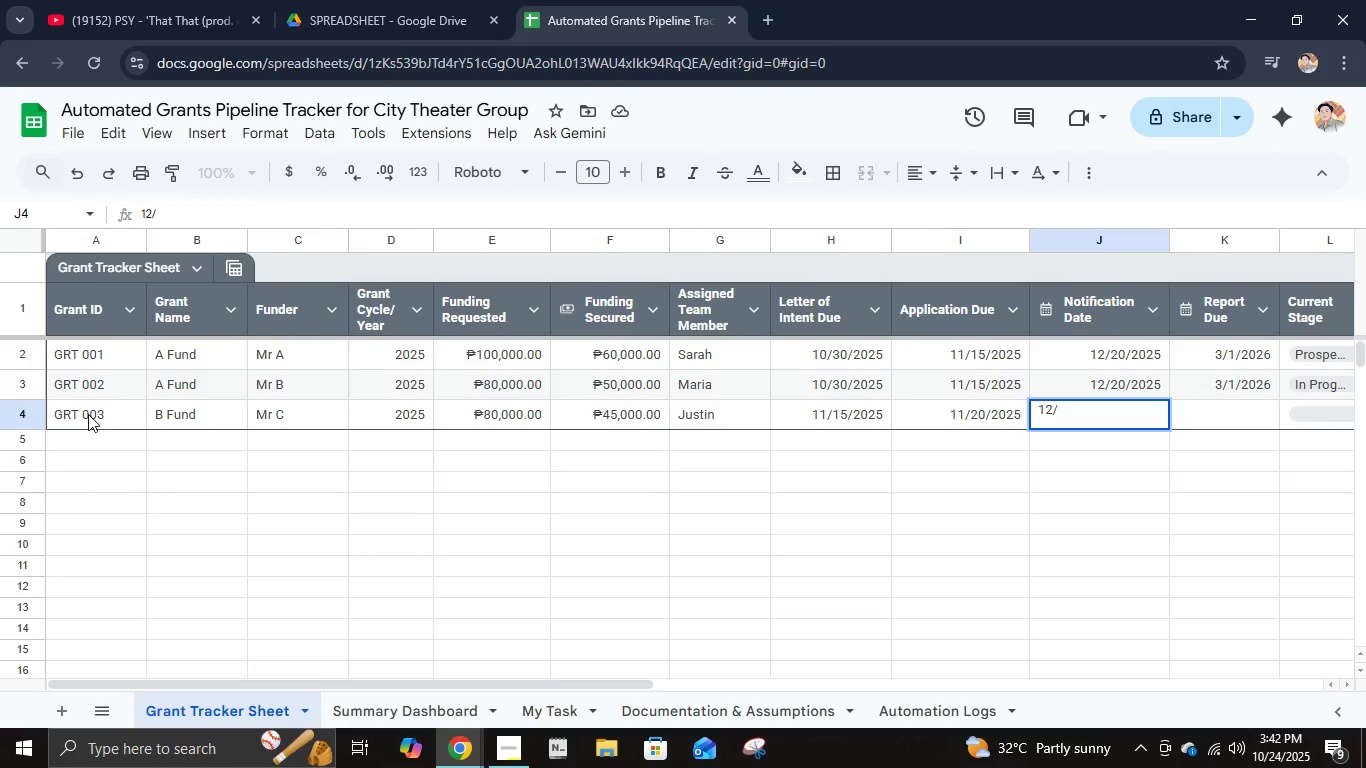 
key(Numpad2)
 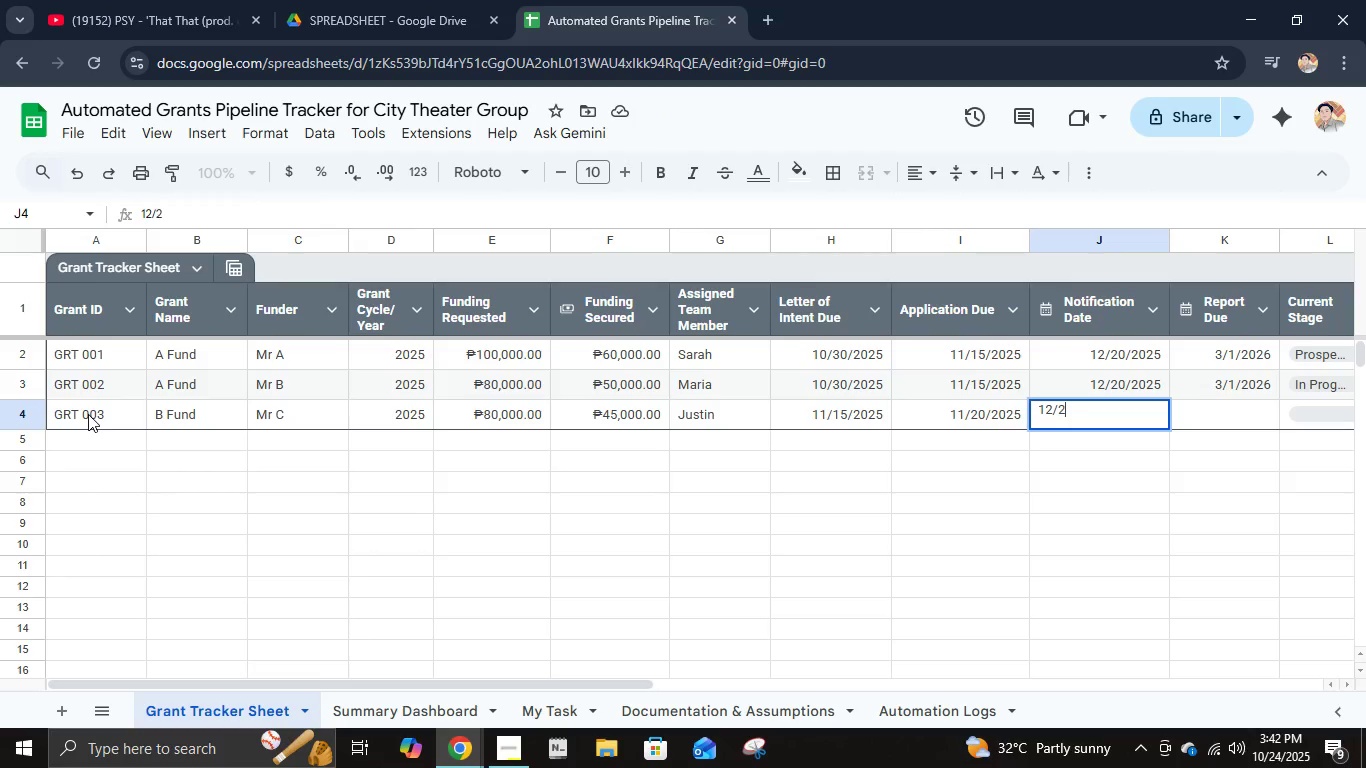 
key(Numpad5)
 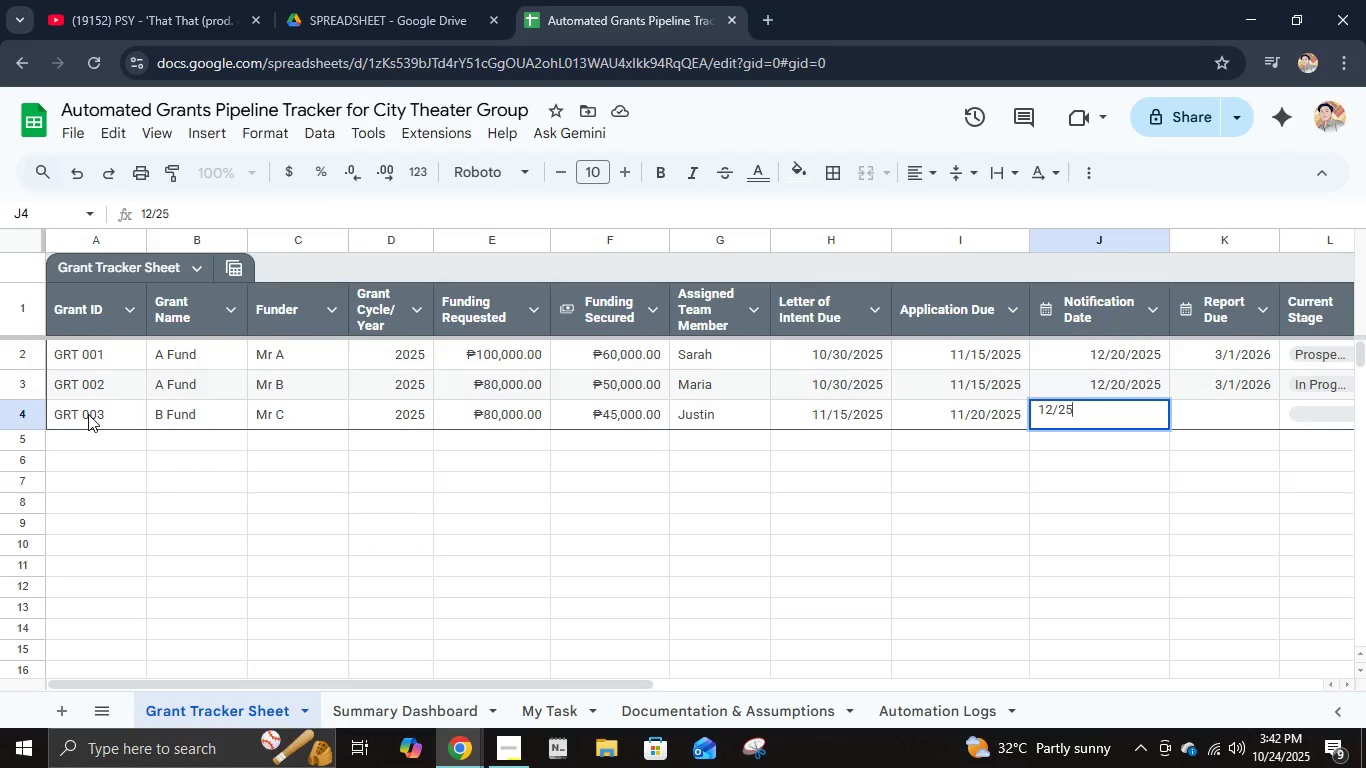 
key(NumpadDivide)
 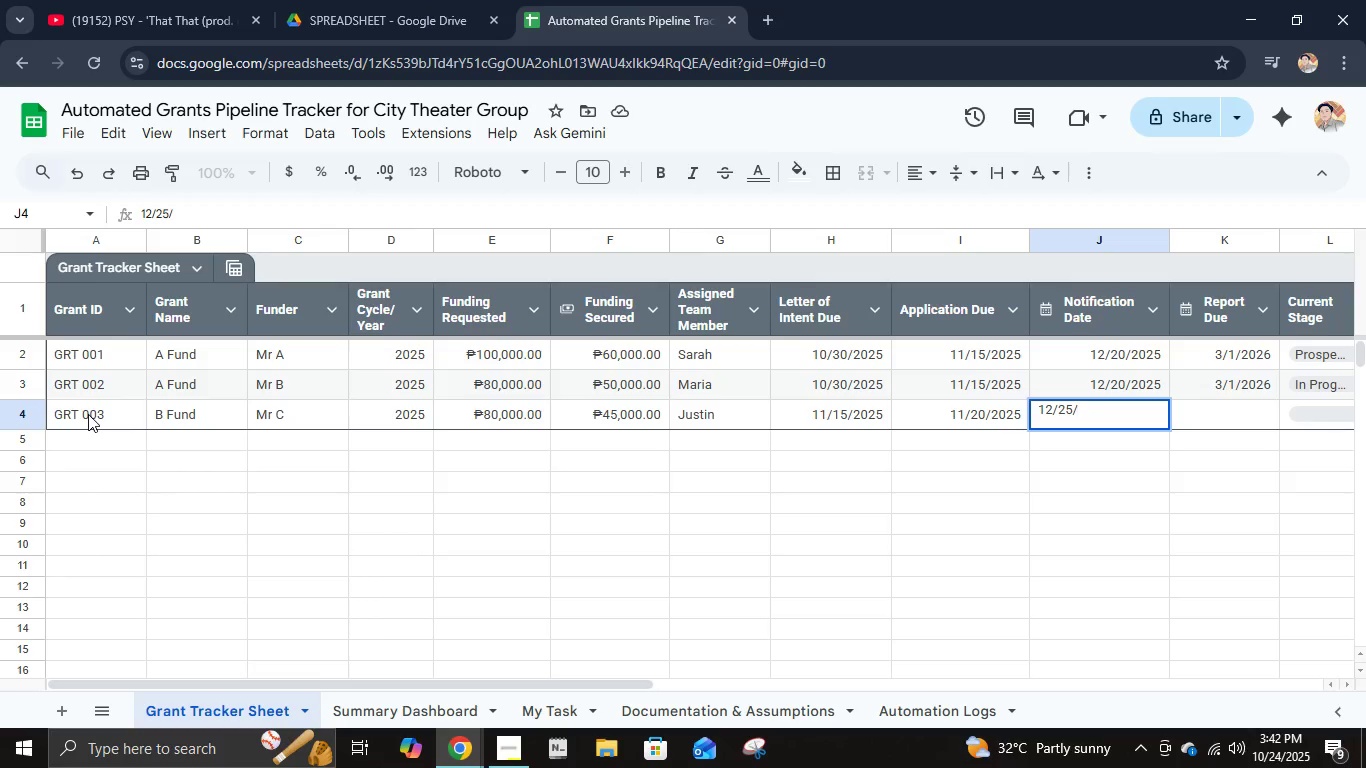 
key(Backspace)
 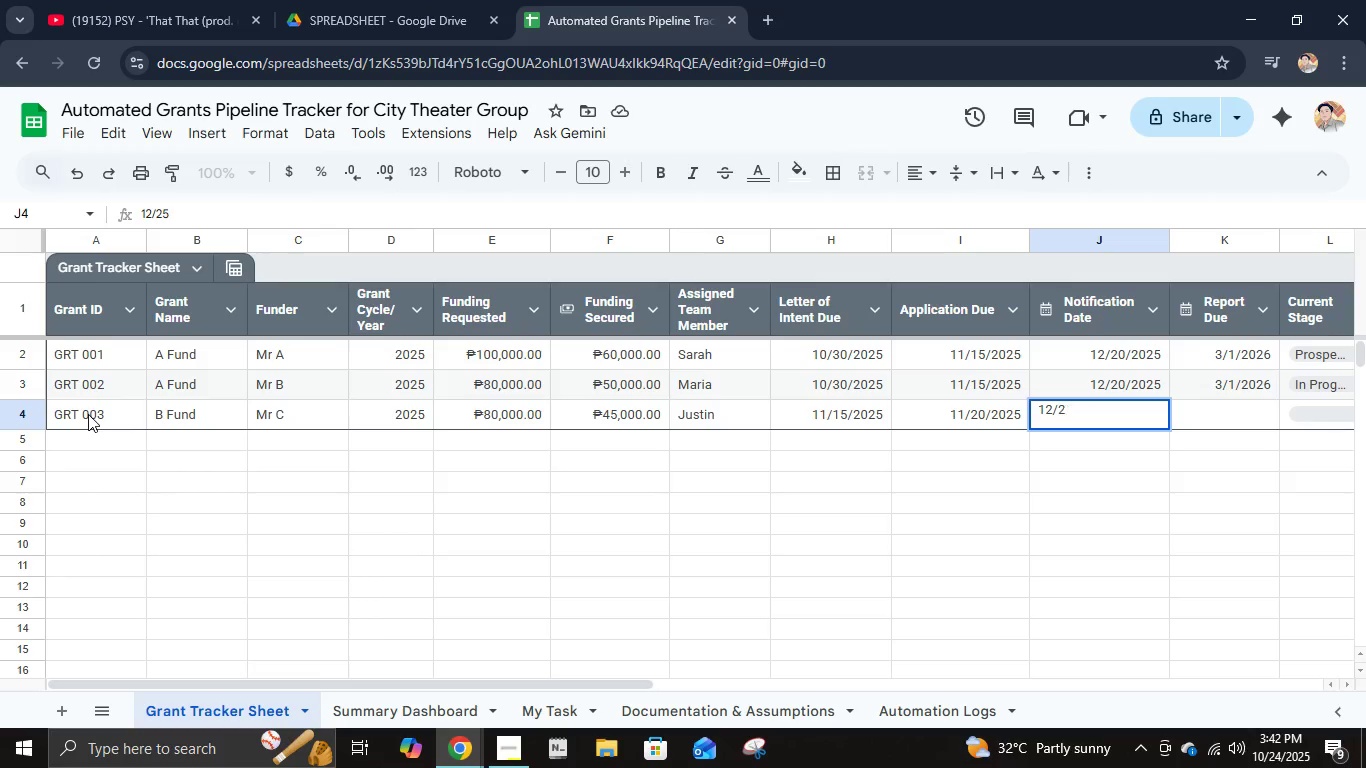 
key(Backspace)
 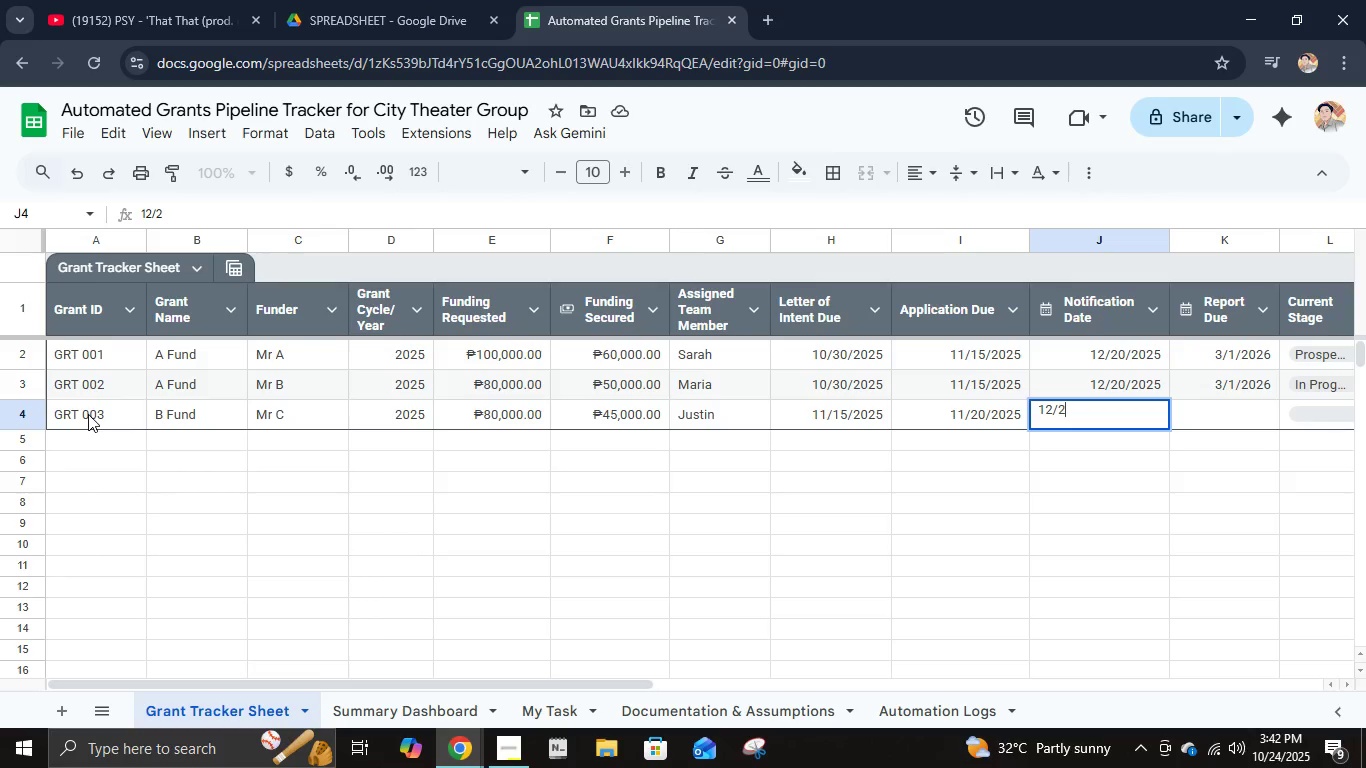 
key(Numpad1)
 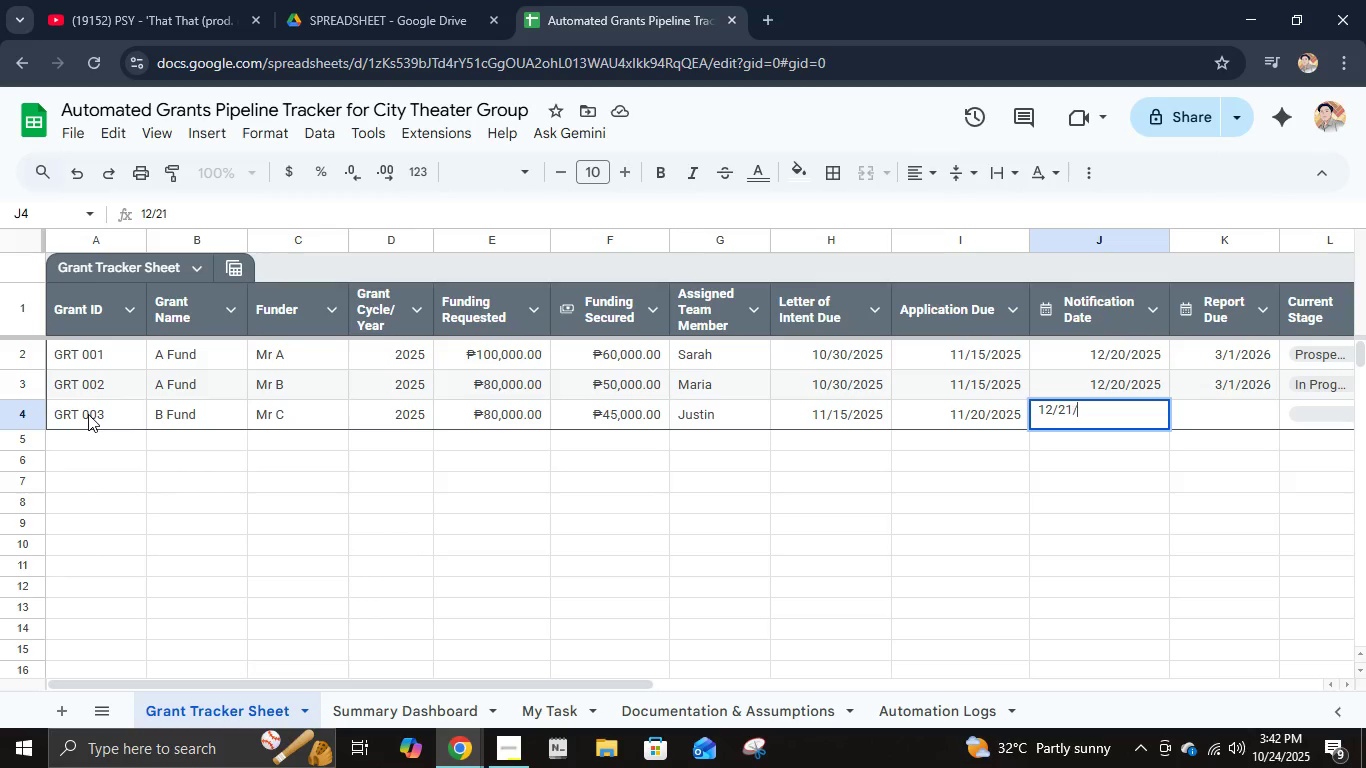 
key(NumpadDivide)
 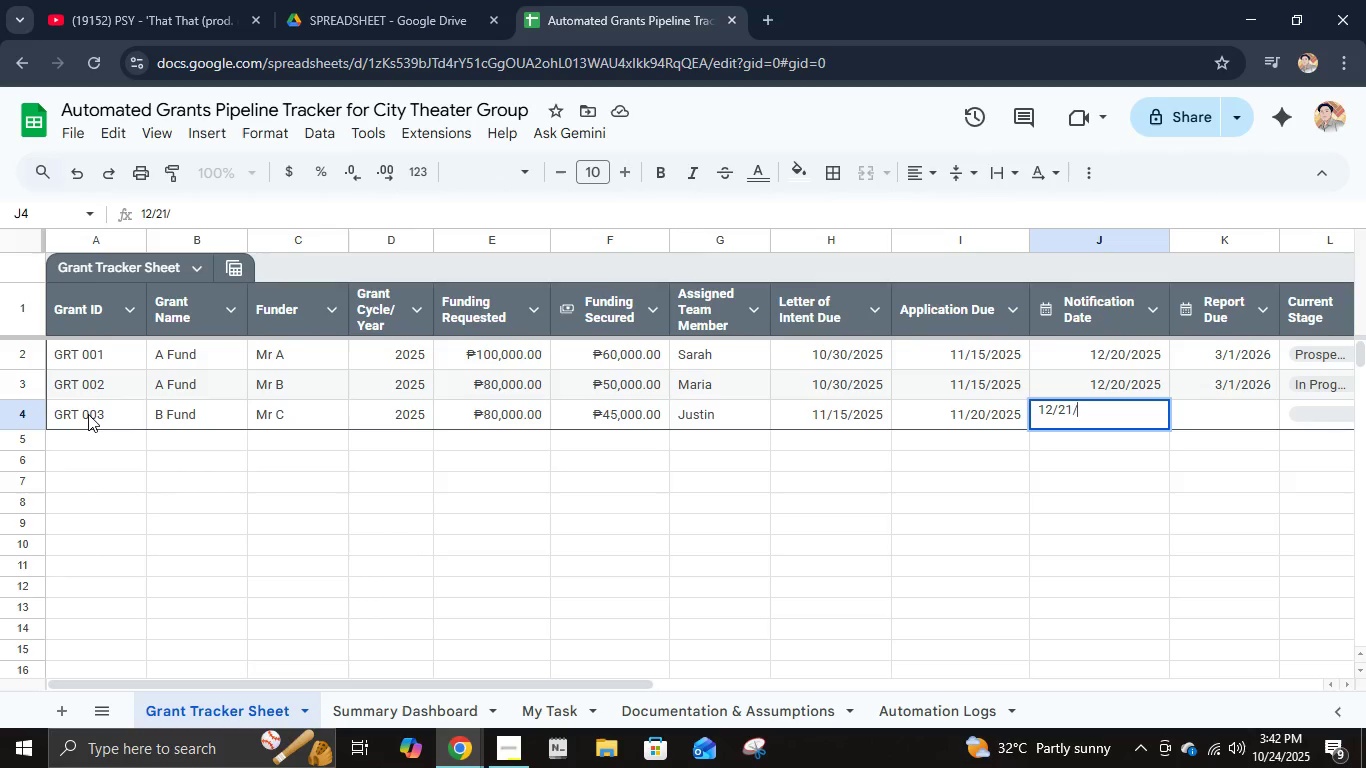 
key(Numpad2)
 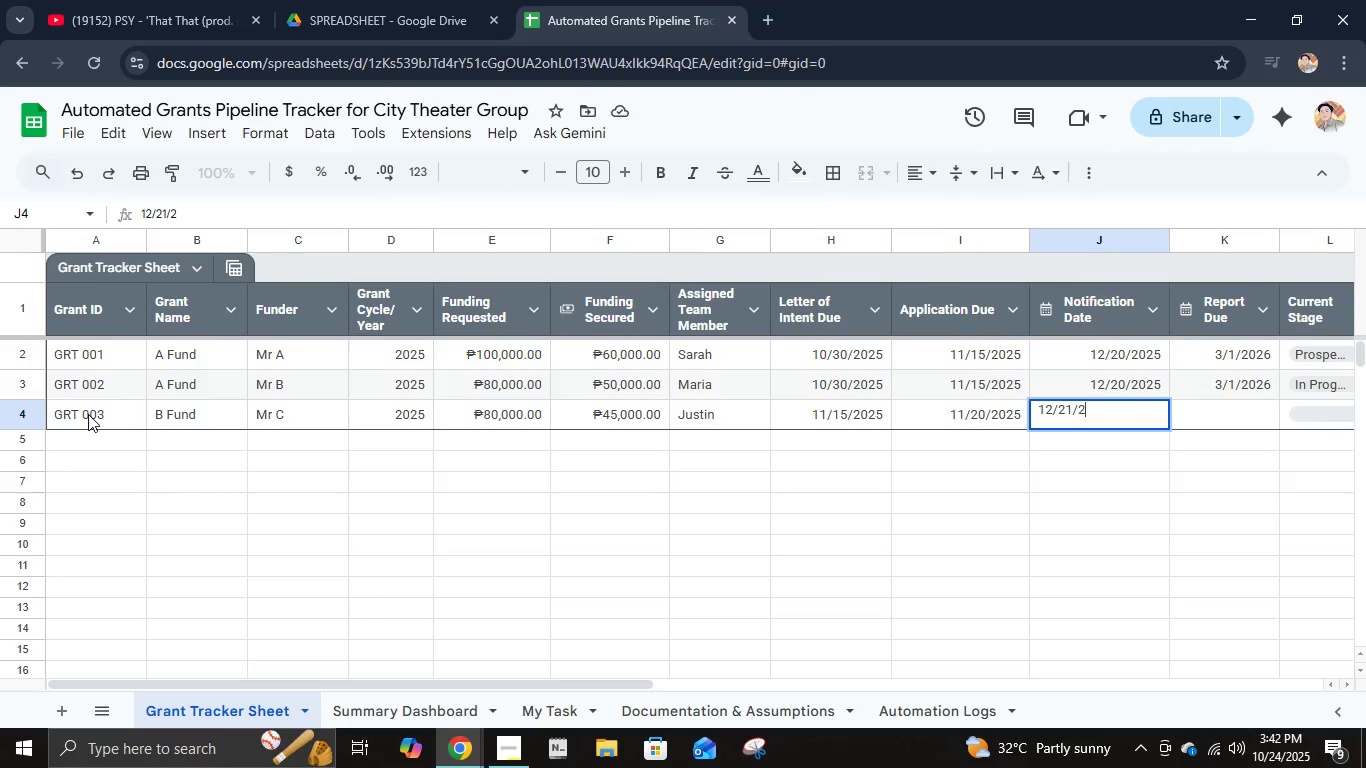 
key(Numpad5)
 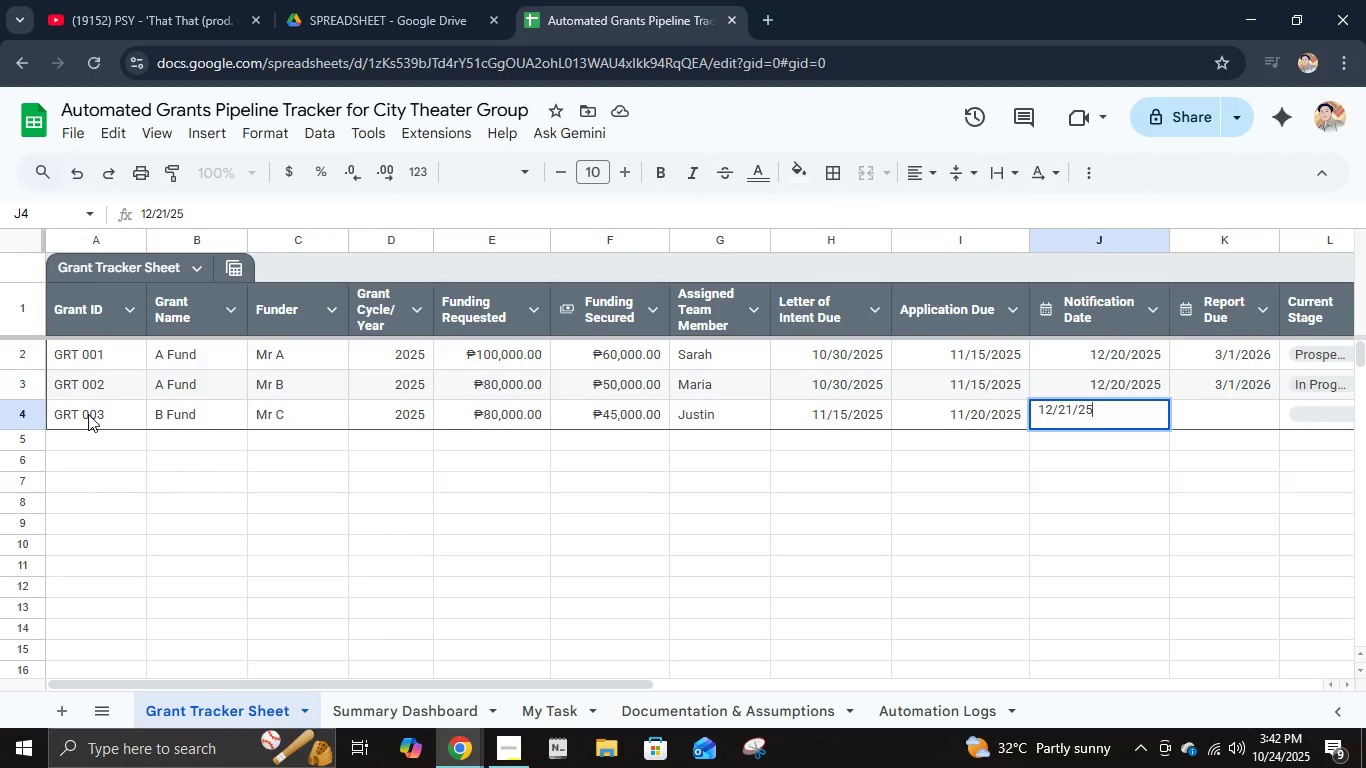 
key(ArrowRight)
 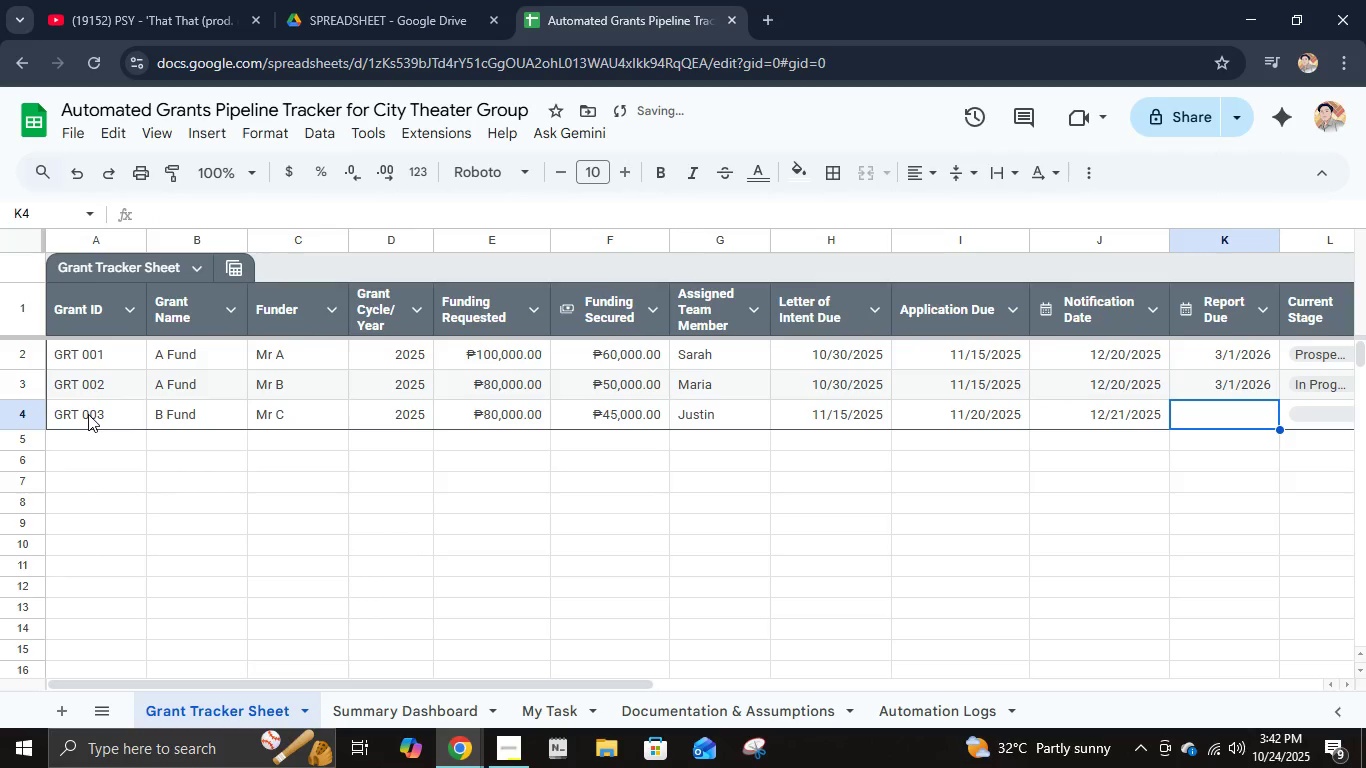 
hold_key(key=Numpad0, duration=0.32)
 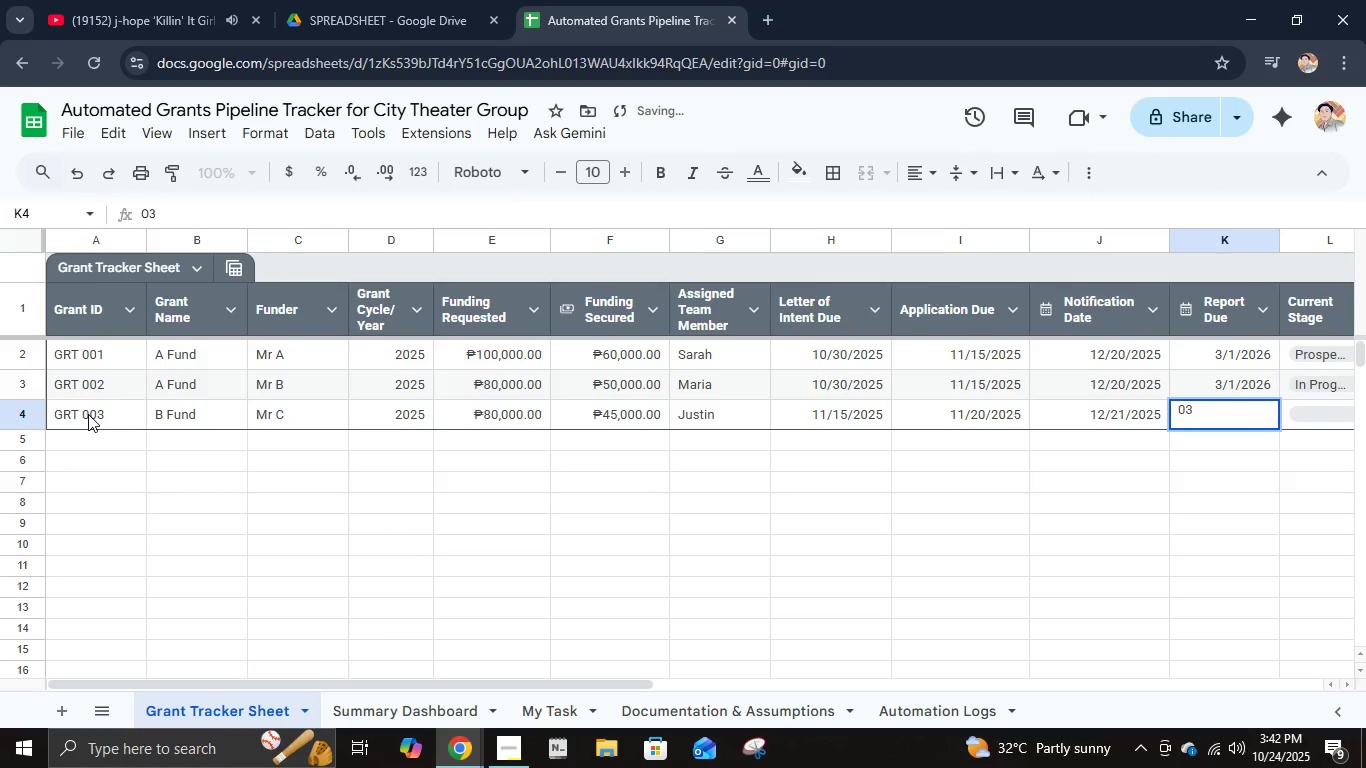 
key(Numpad3)
 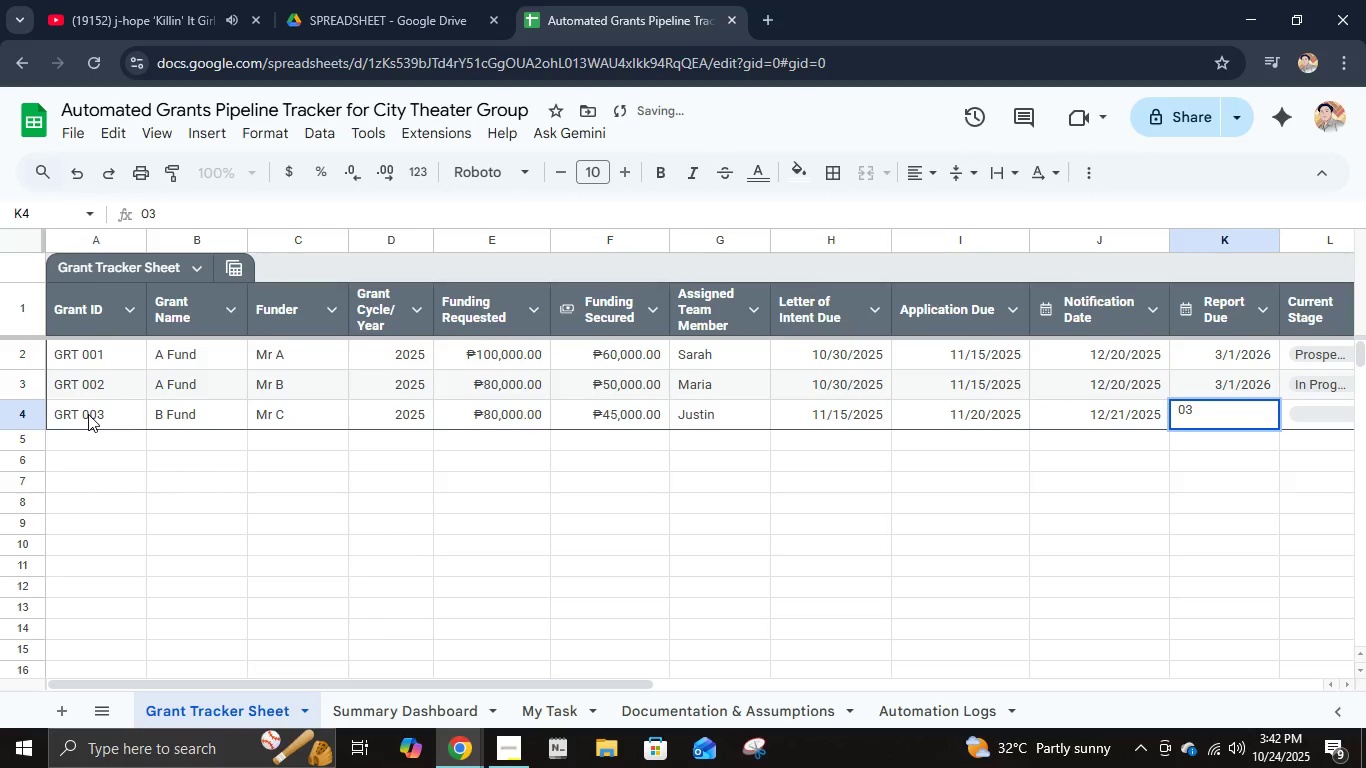 
key(NumpadDivide)
 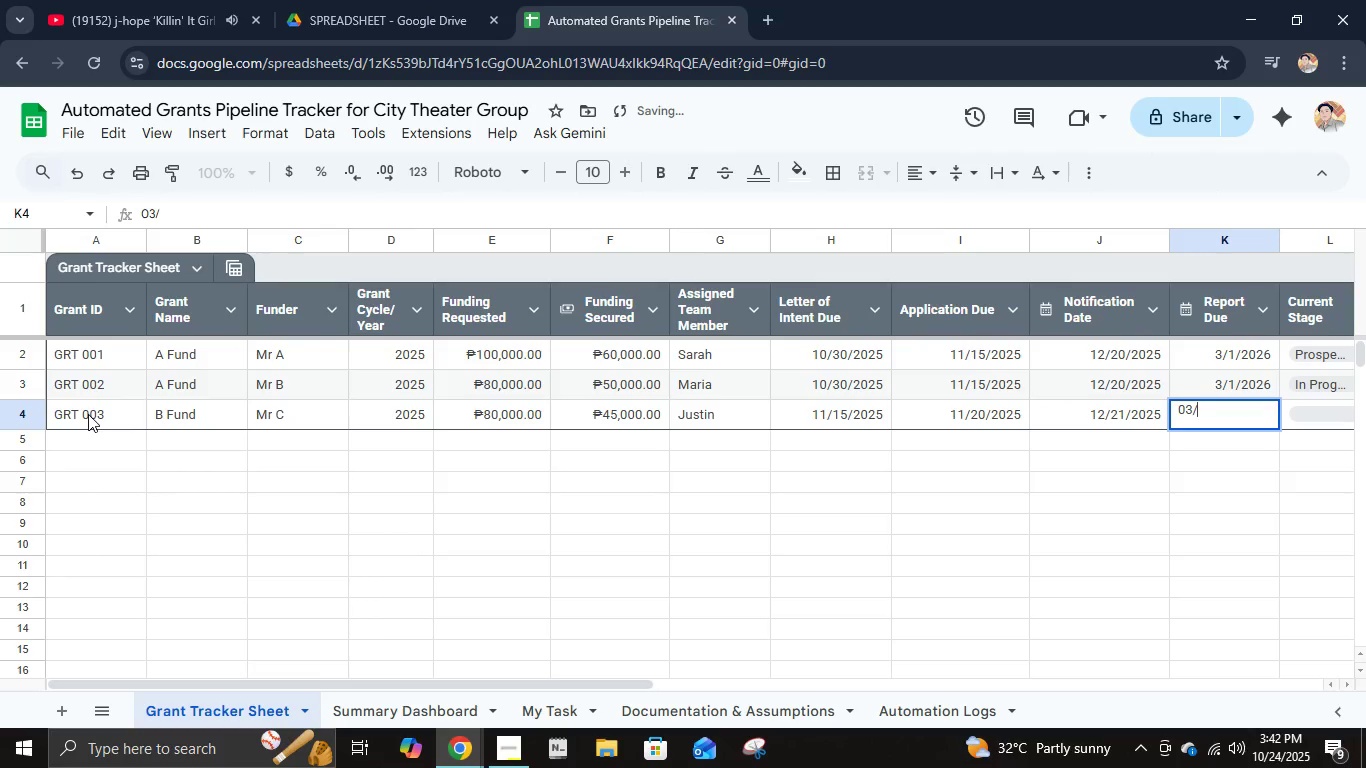 
key(Numpad0)
 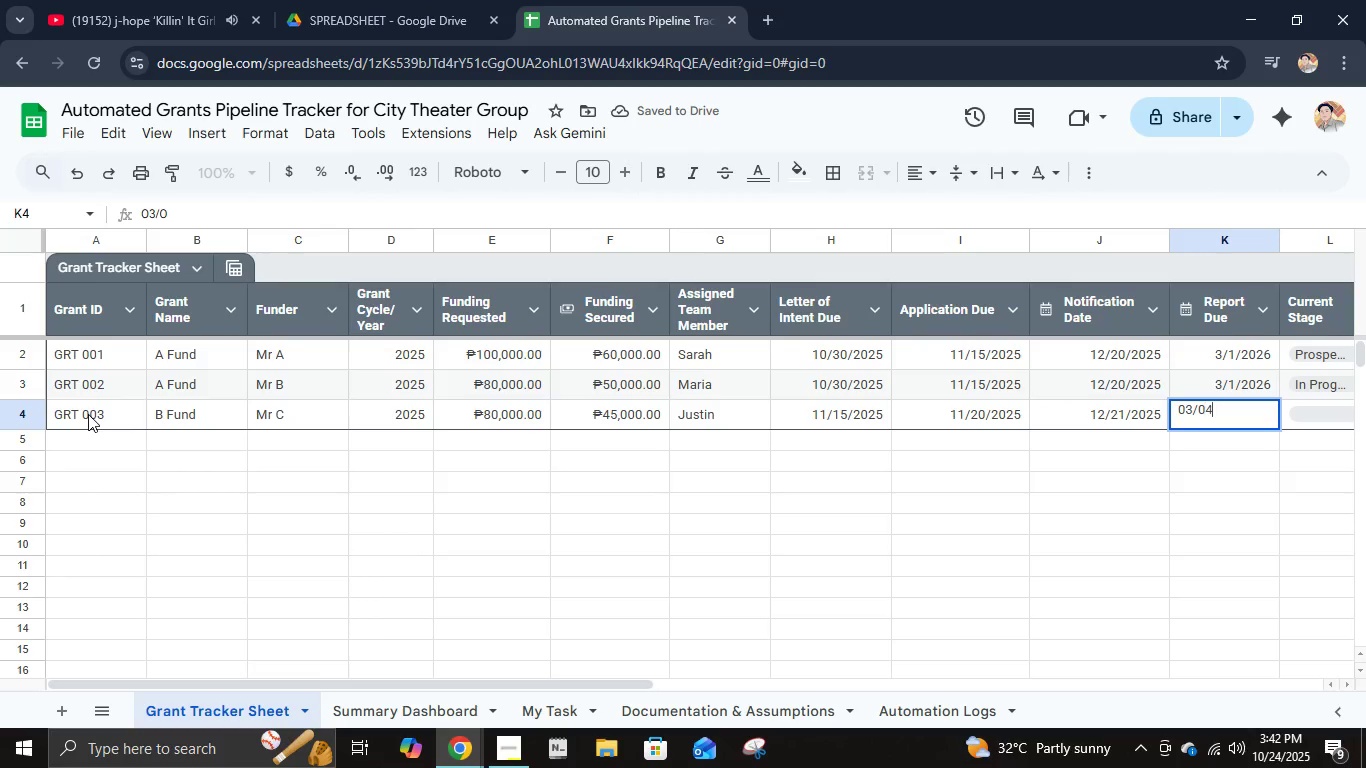 
key(Numpad4)
 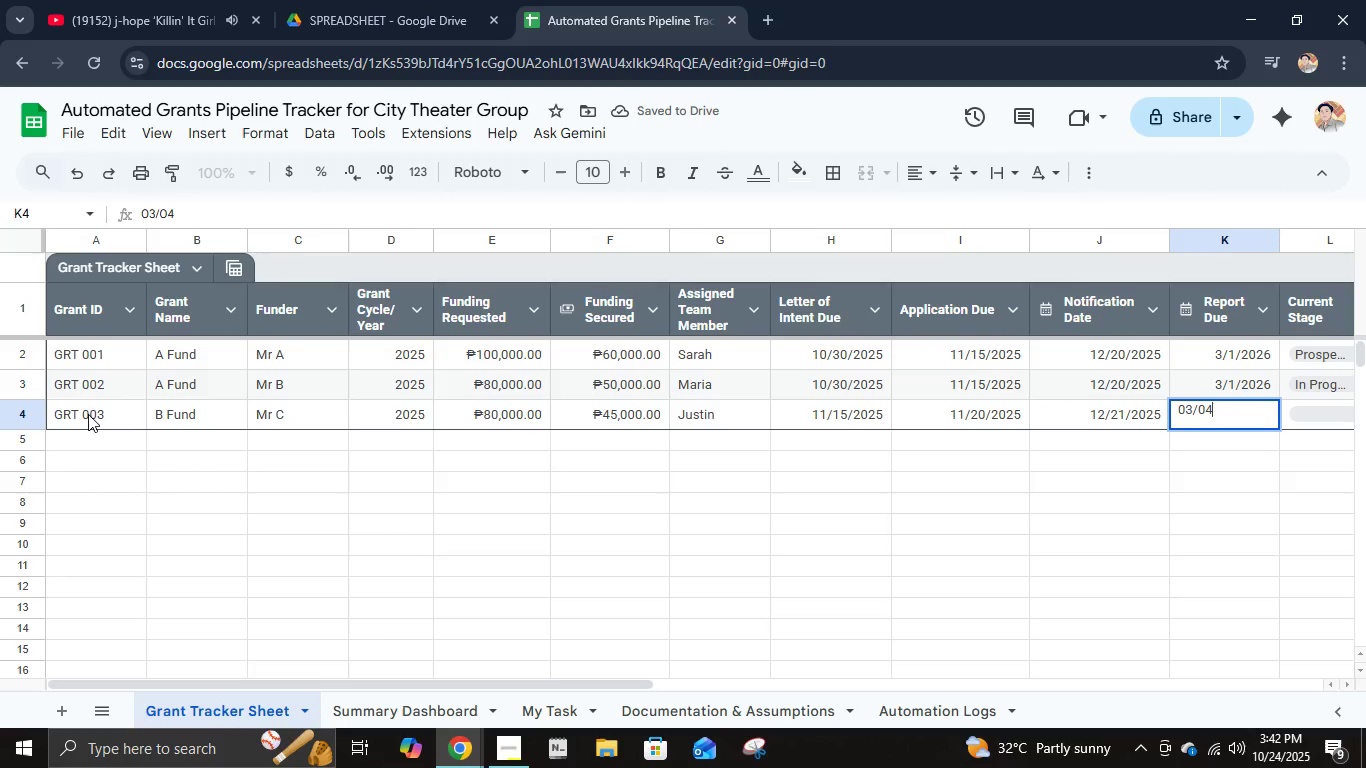 
key(NumpadDivide)
 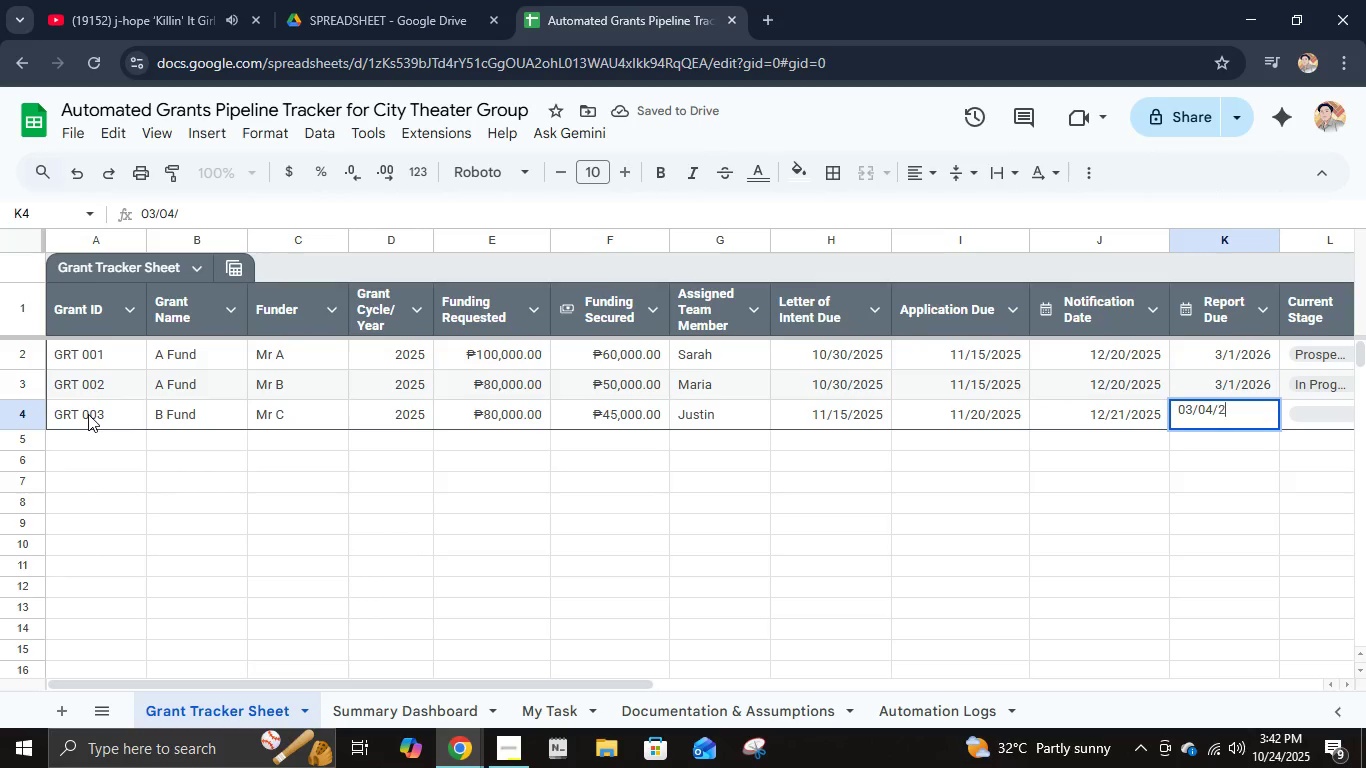 
key(Numpad2)
 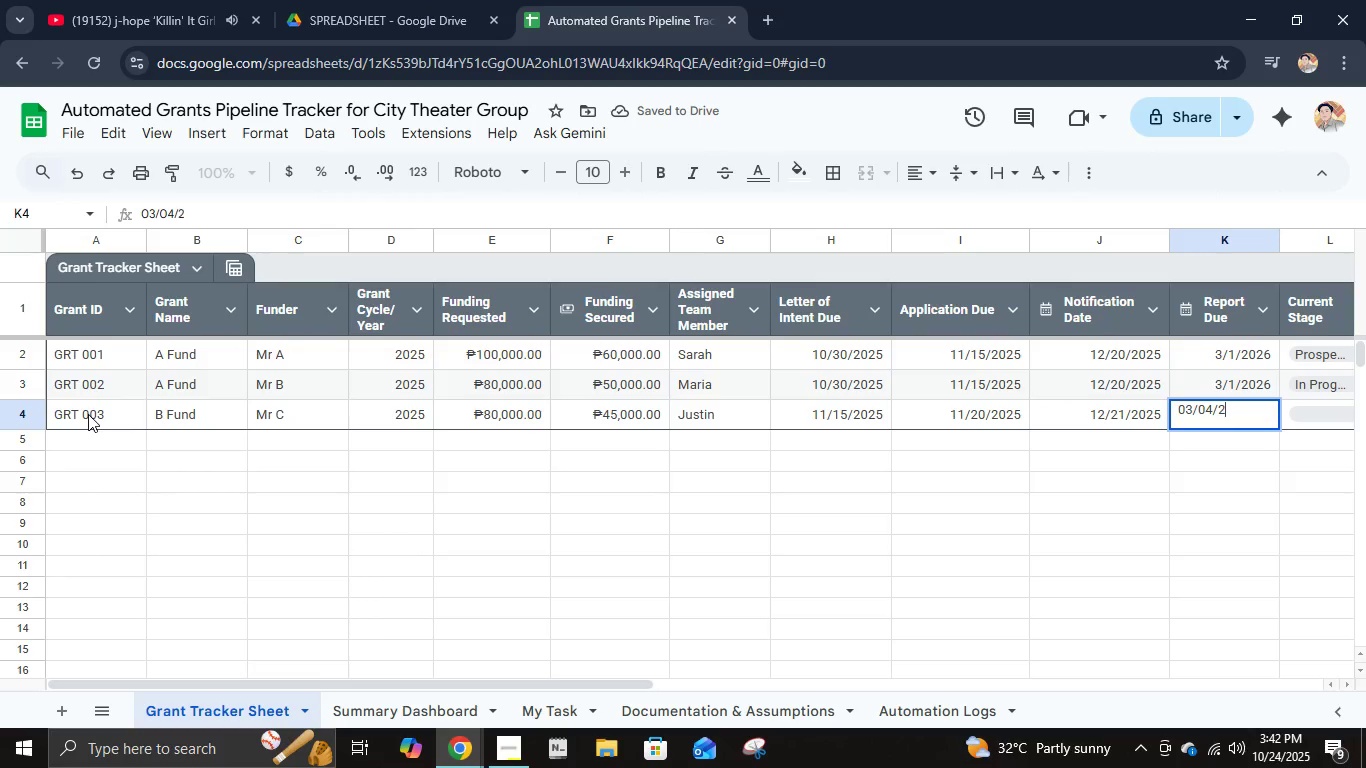 
key(Numpad5)
 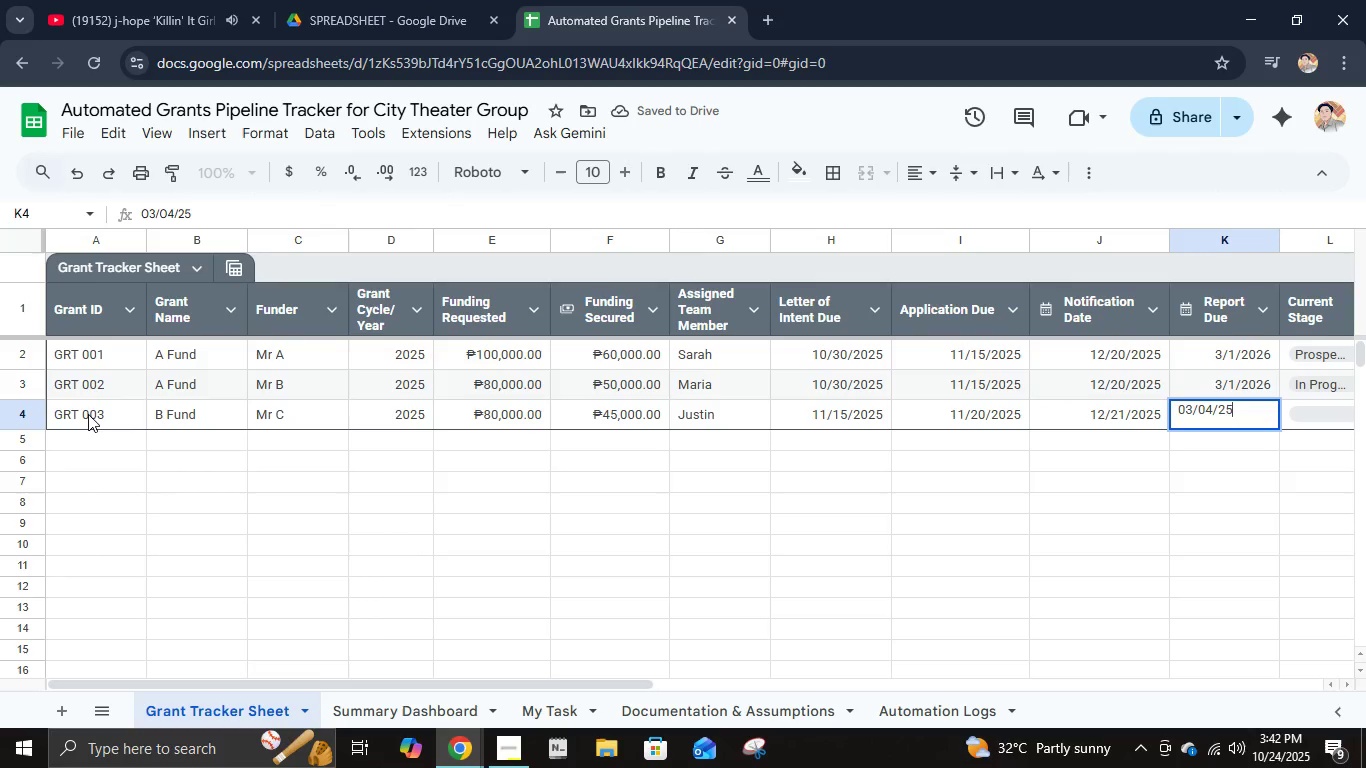 
key(Tab)
 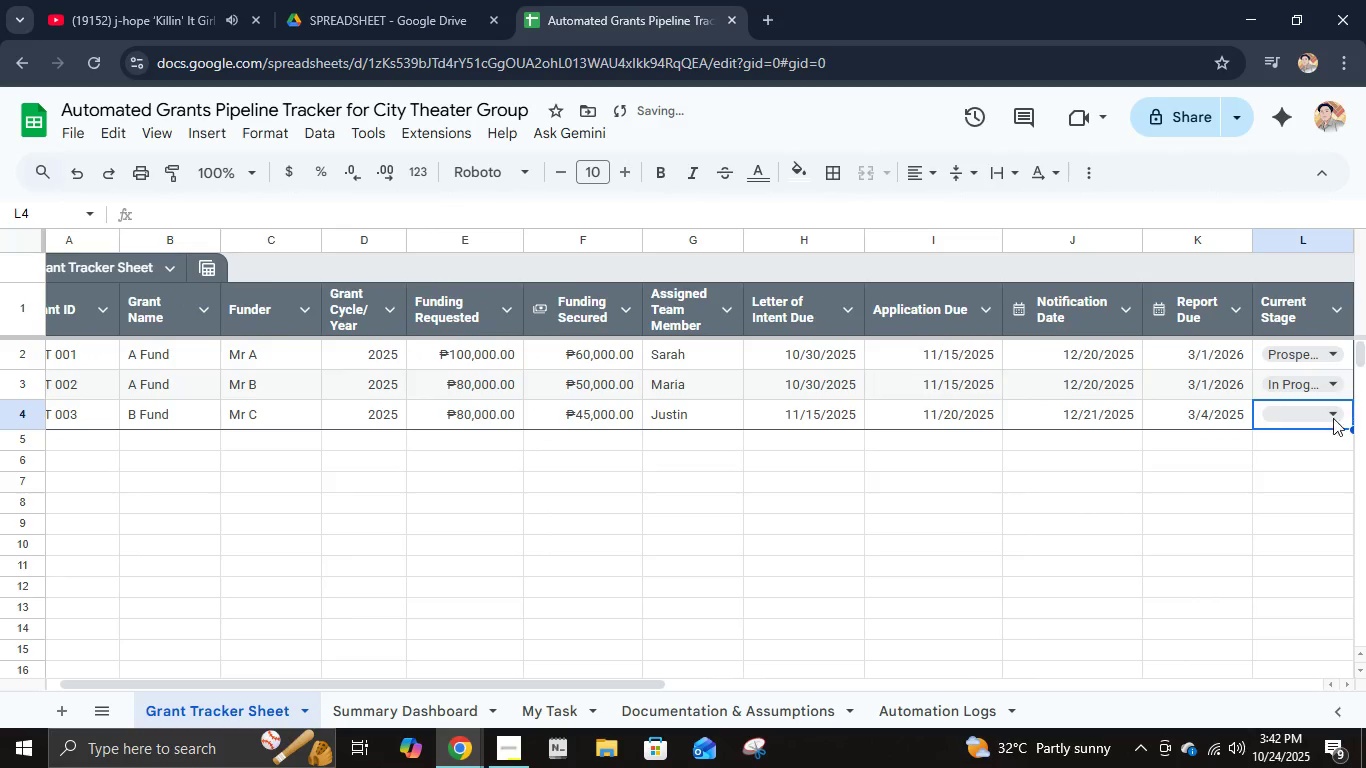 
double_click([1322, 413])
 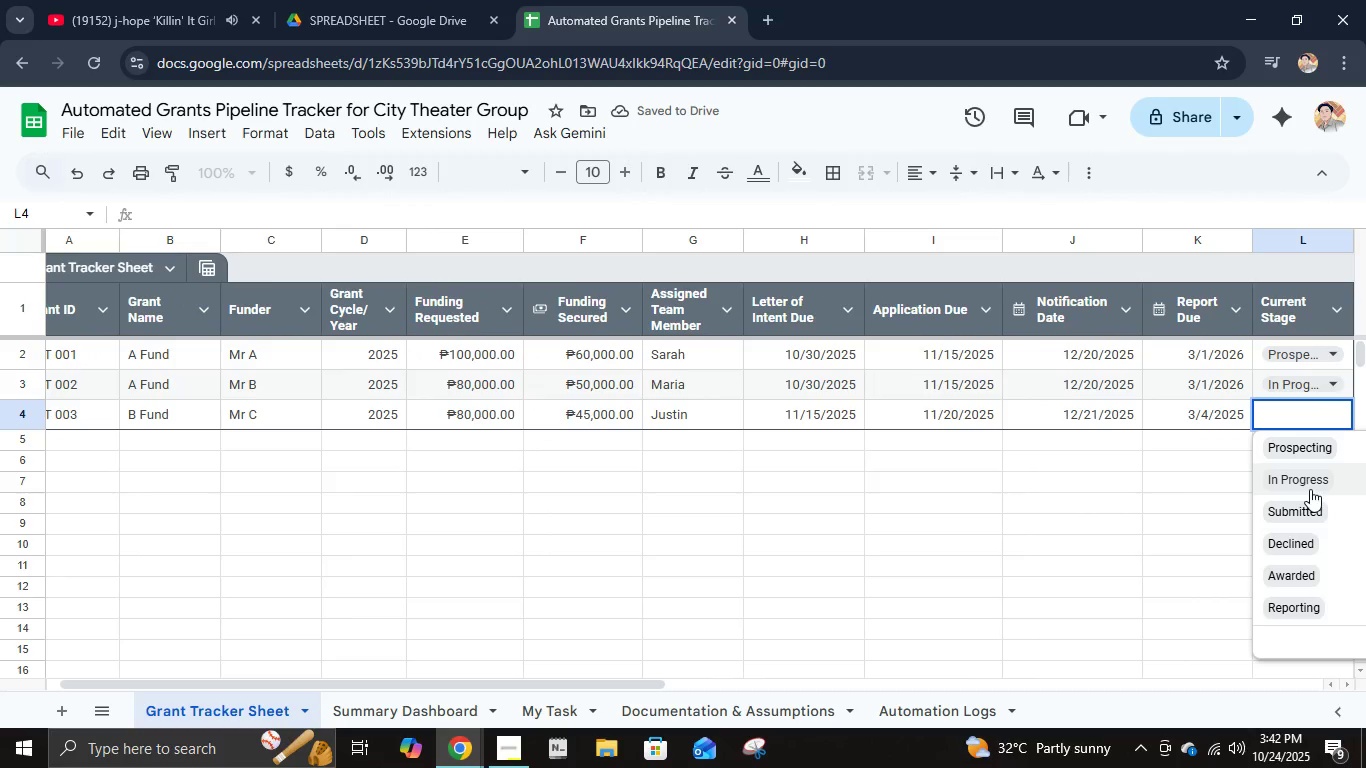 
left_click([1310, 489])
 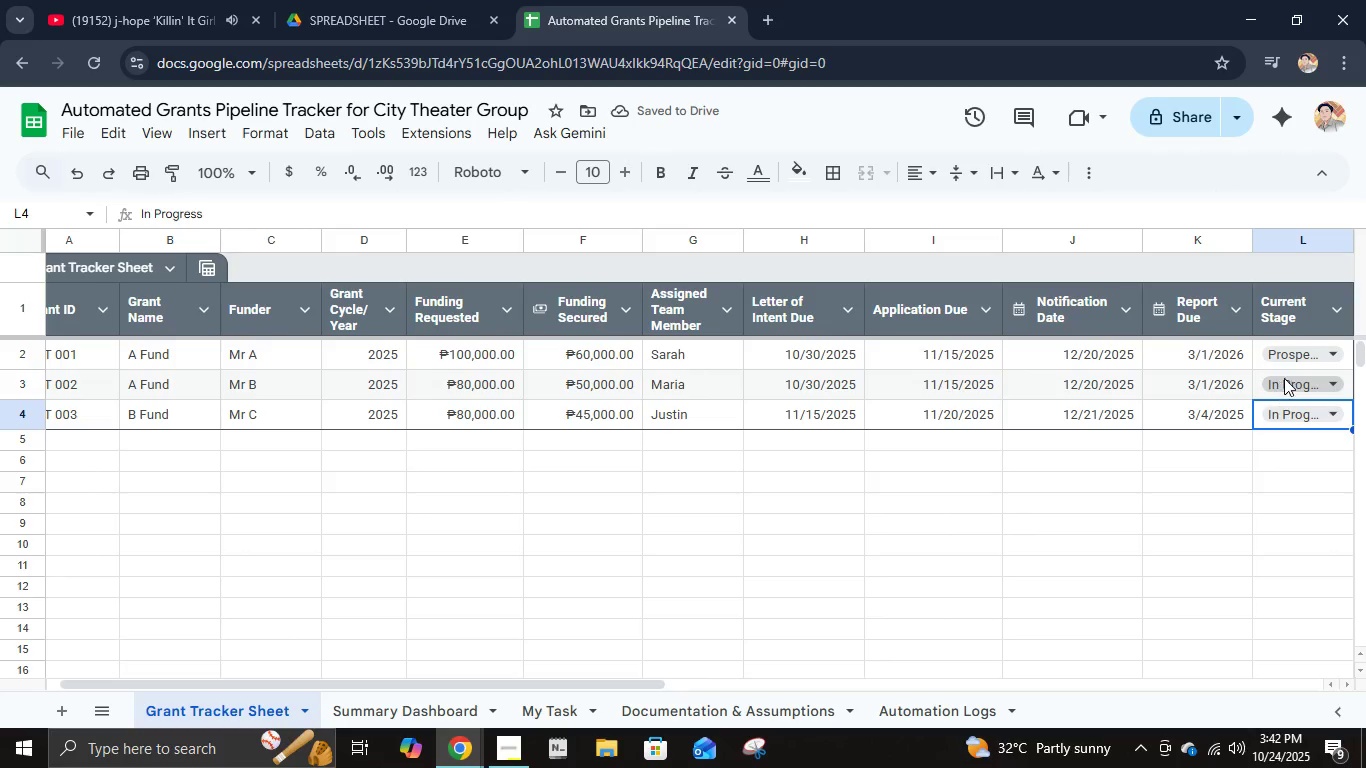 
left_click([1290, 412])
 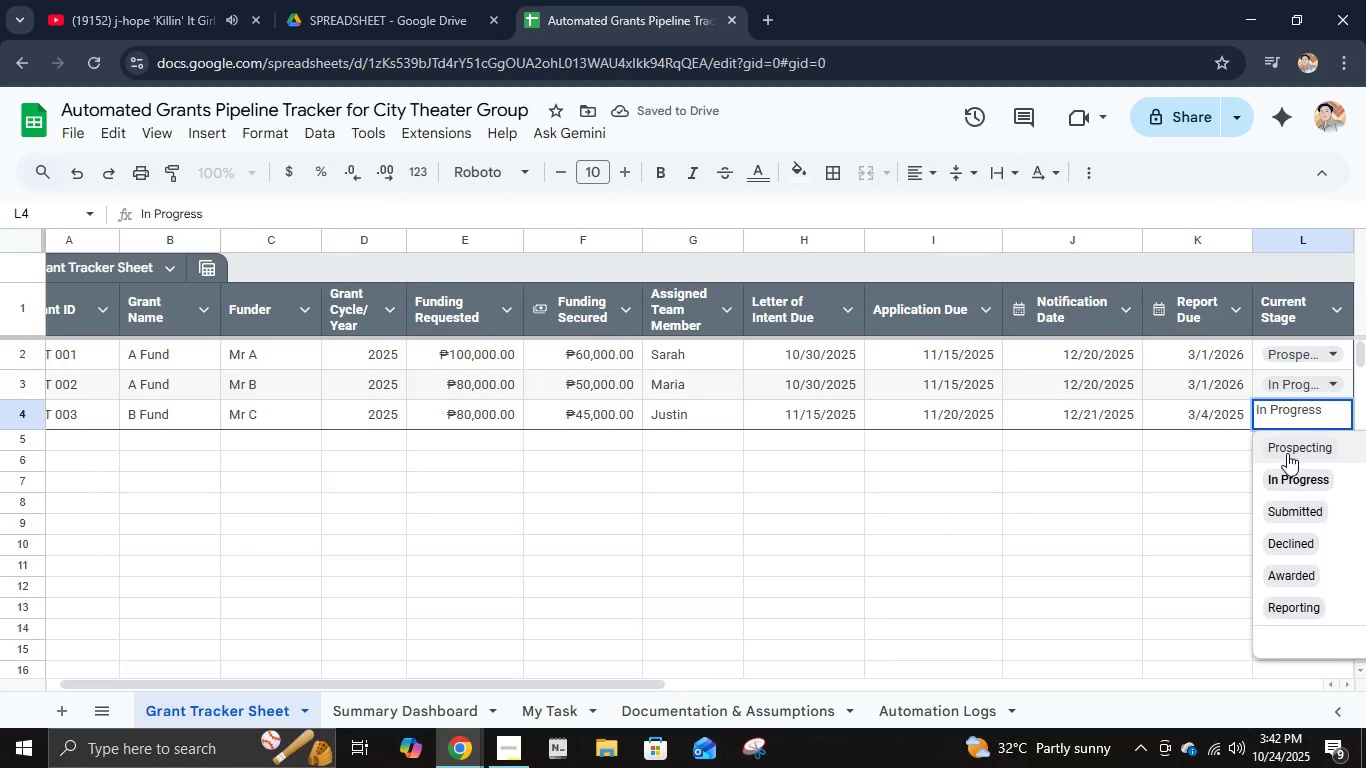 
left_click([1287, 453])
 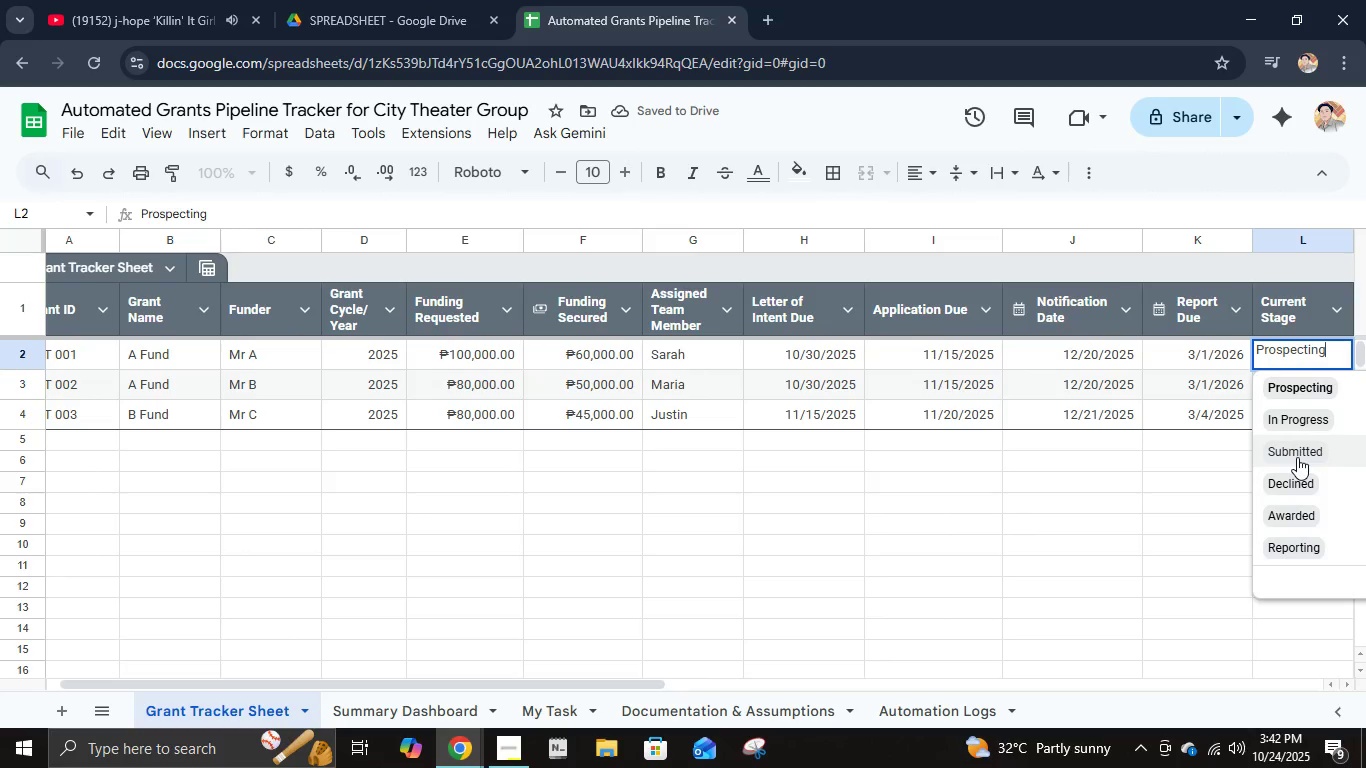 
left_click([1297, 456])
 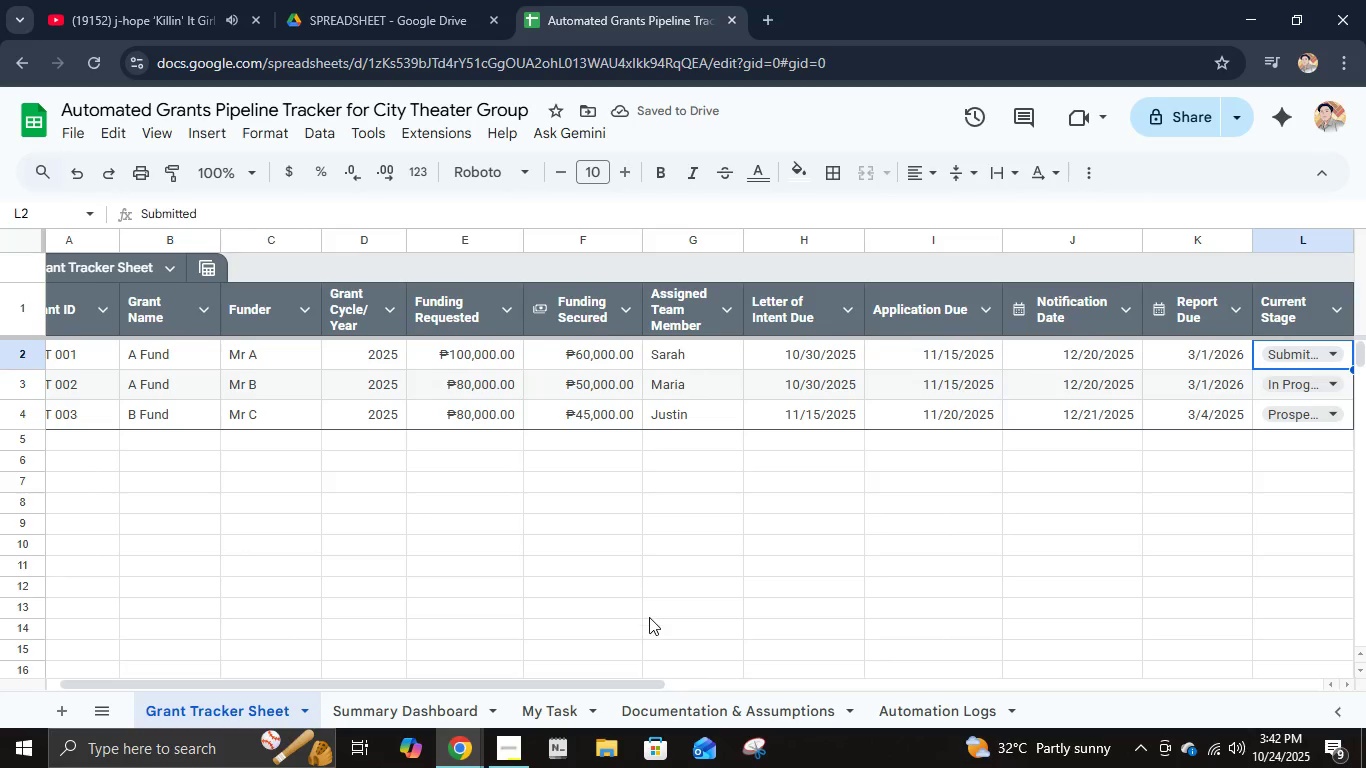 
left_click_drag(start_coordinate=[595, 686], to_coordinate=[1014, 767])
 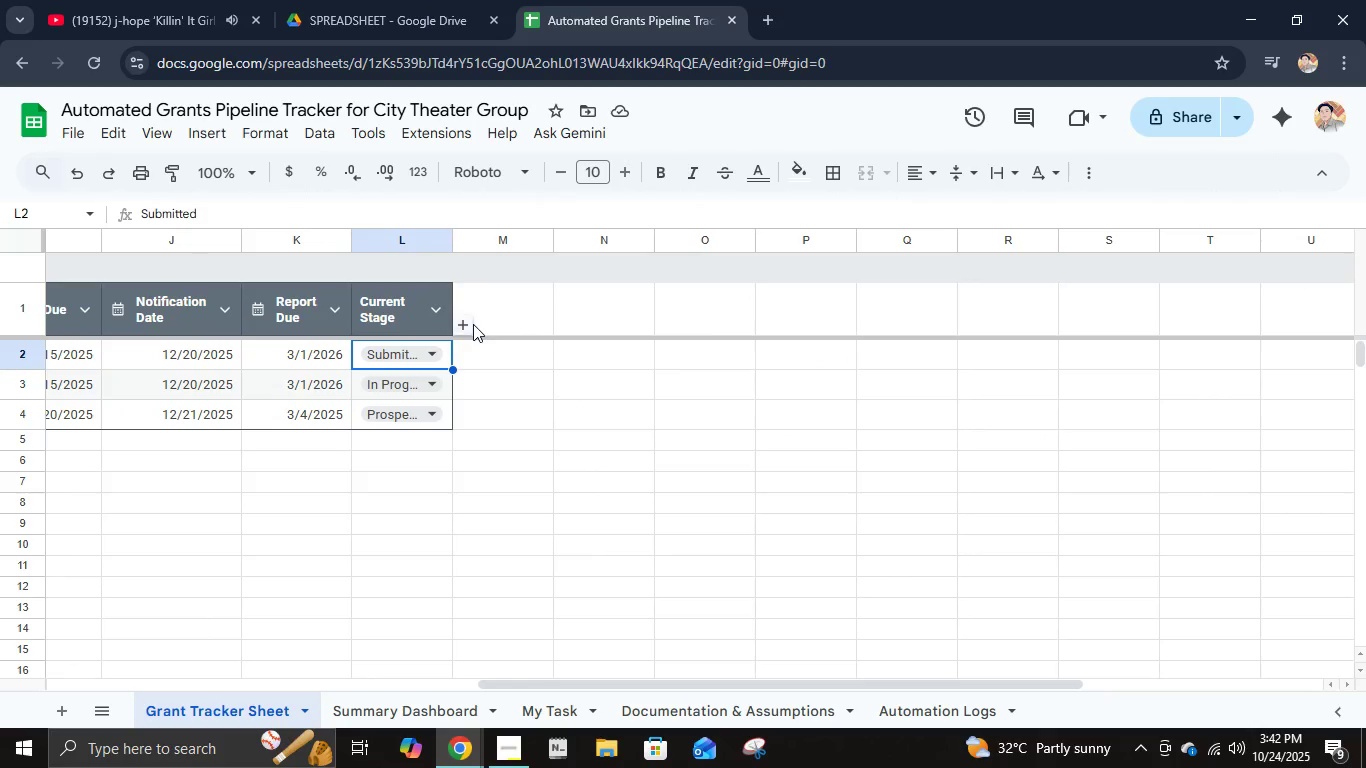 
left_click([462, 320])
 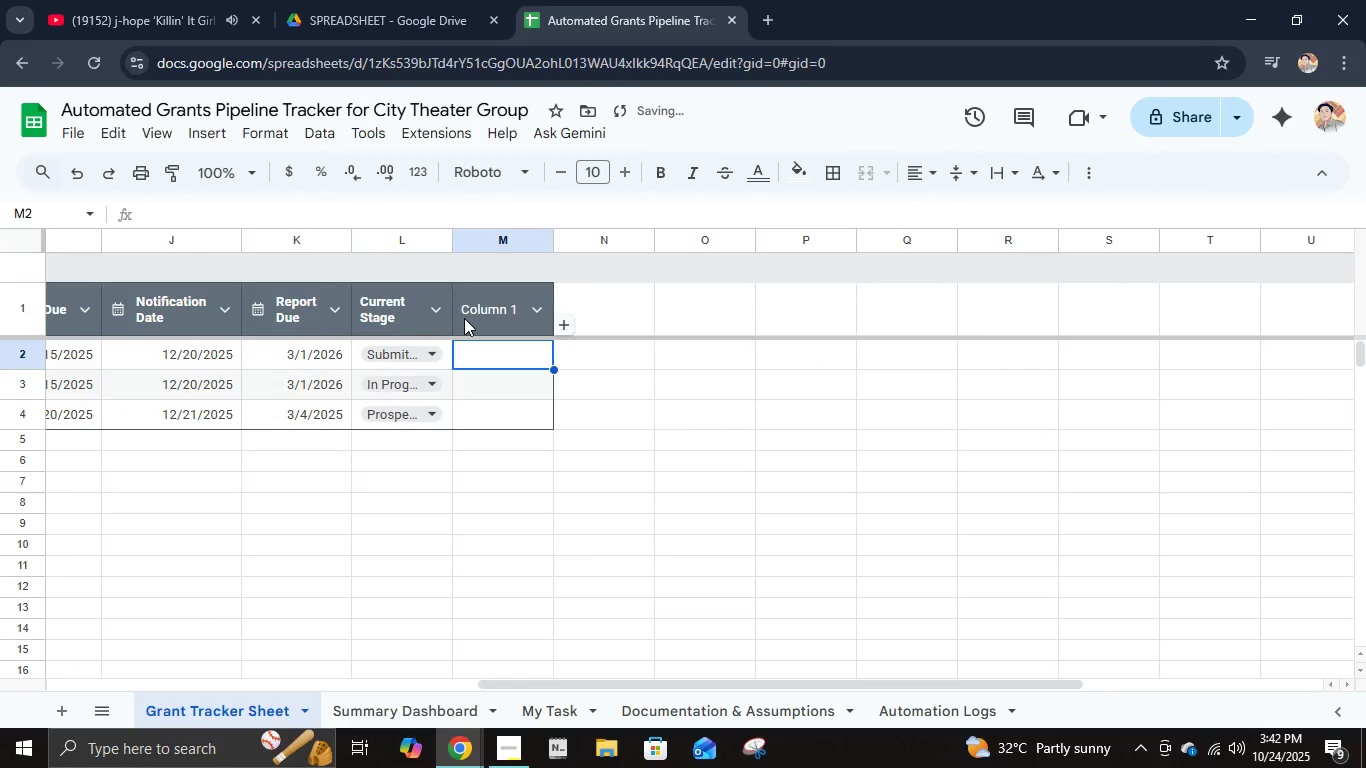 
left_click([464, 318])
 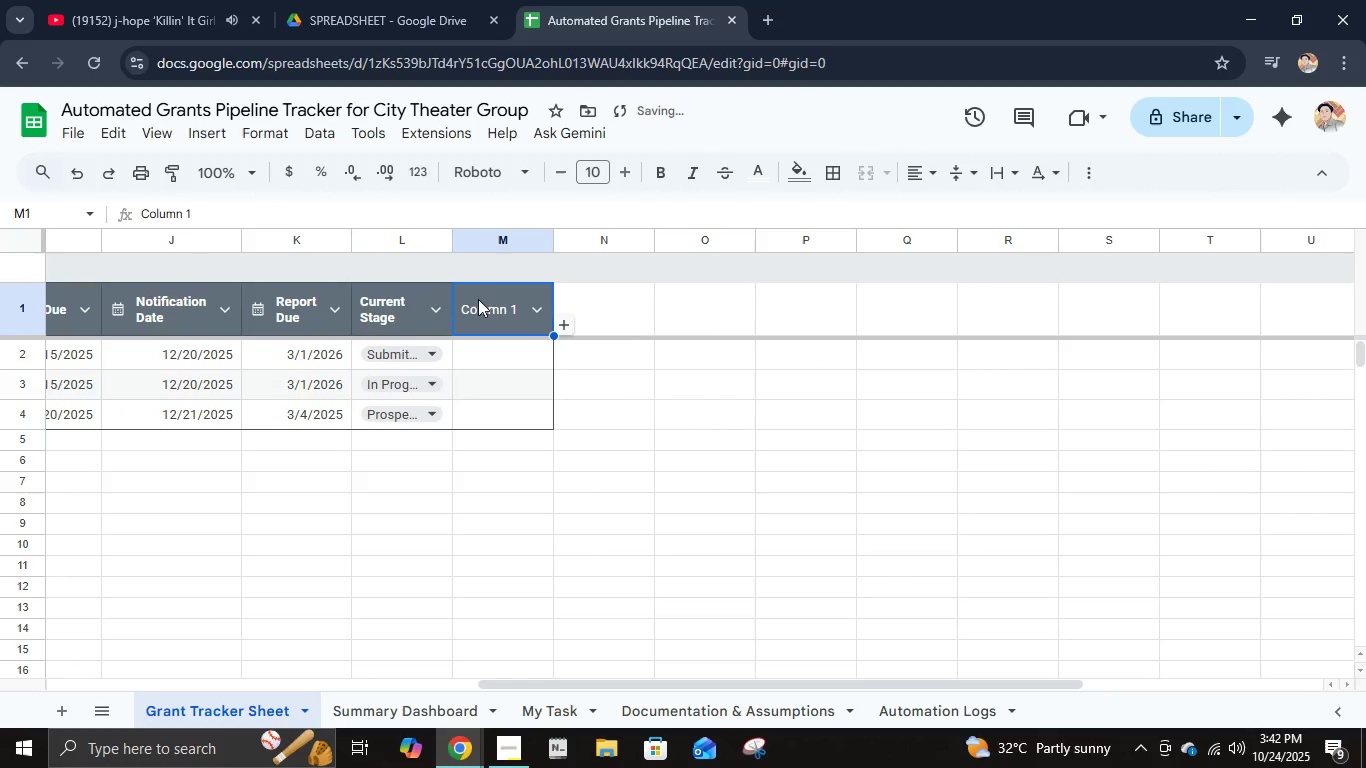 
double_click([478, 299])
 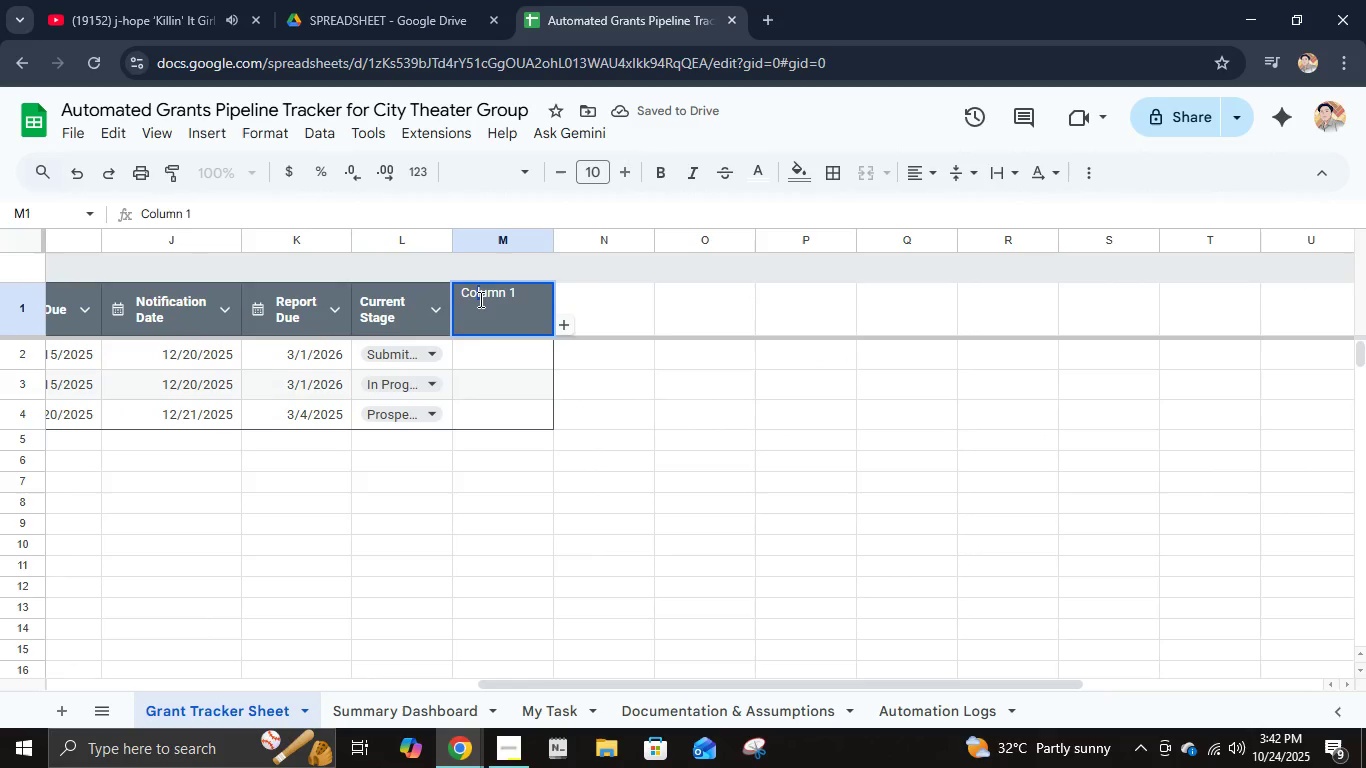 
key(Control+A)
 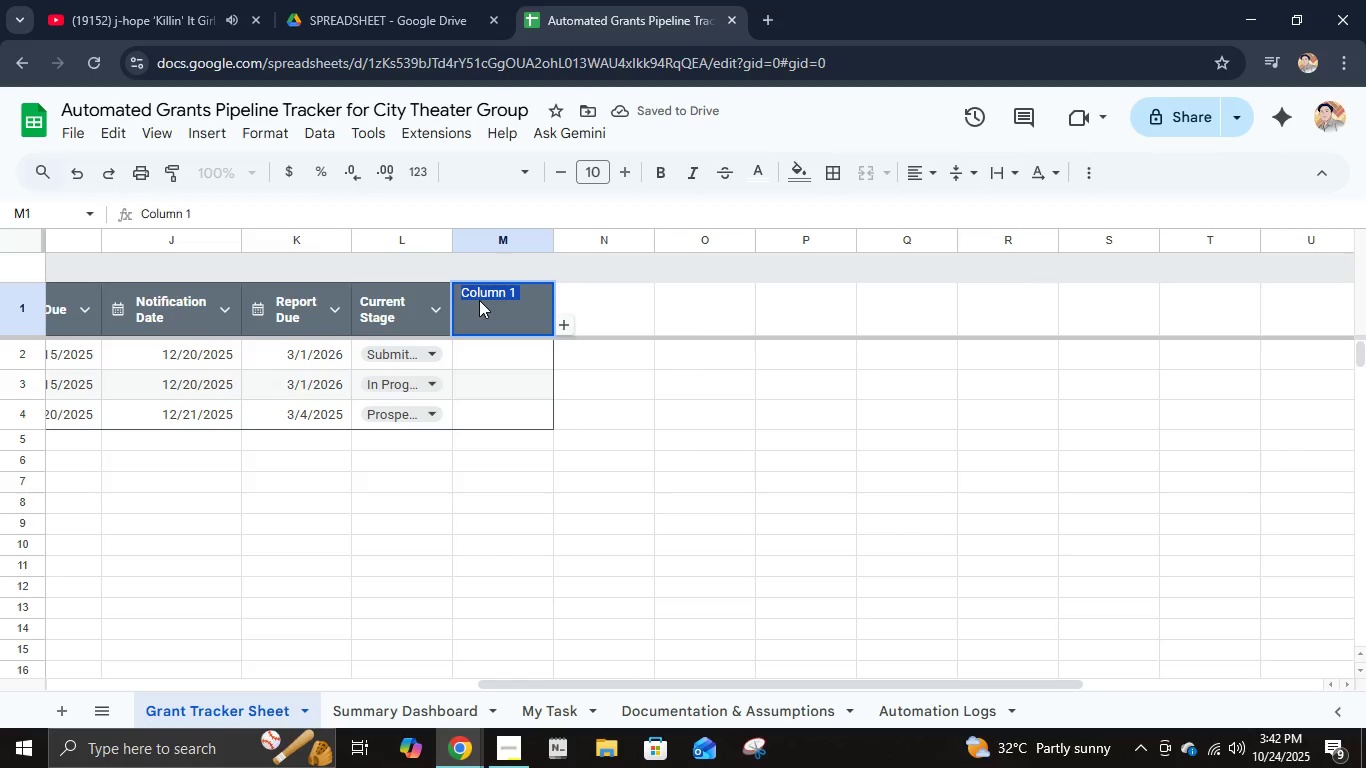 
type(NOtes)
key(Backspace)
key(Backspace)
key(Backspace)
key(Backspace)
type(or)
key(Backspace)
type(tes)
 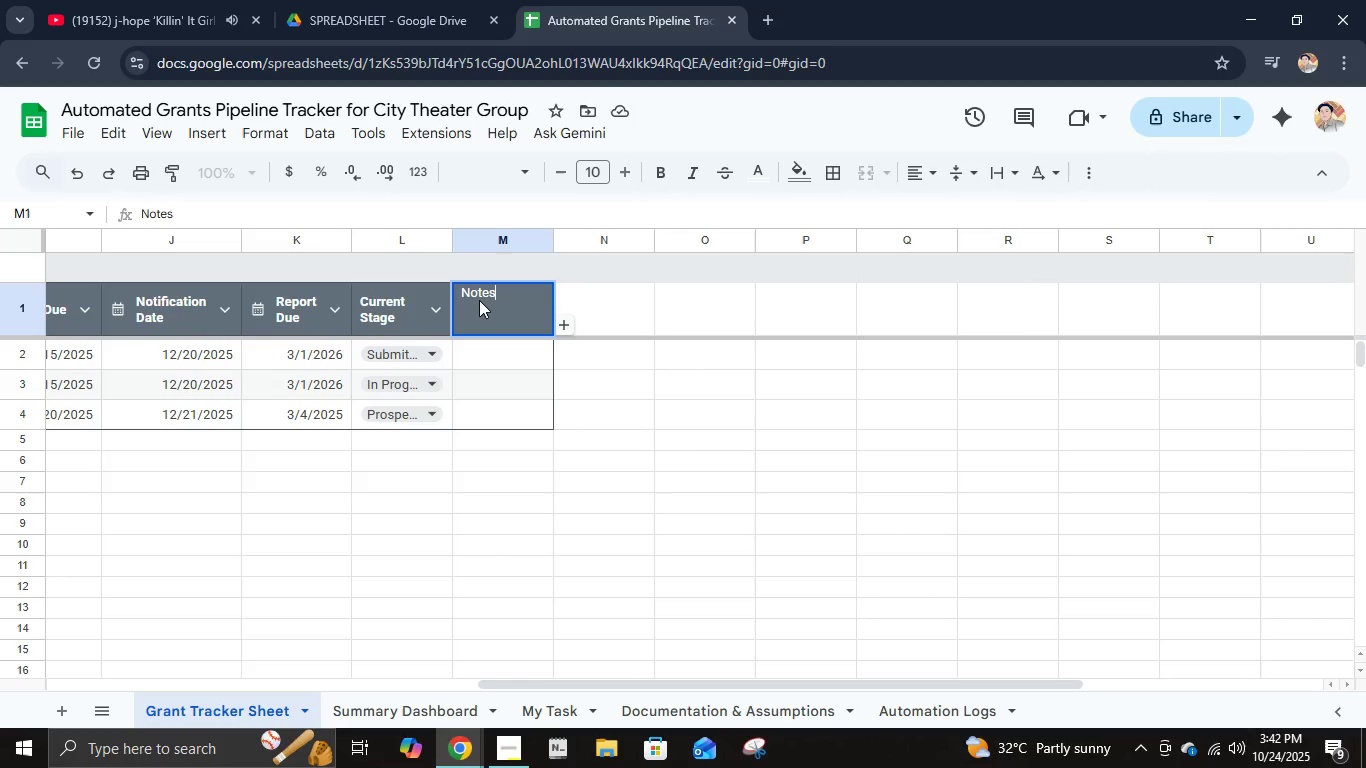 
key(Enter)
 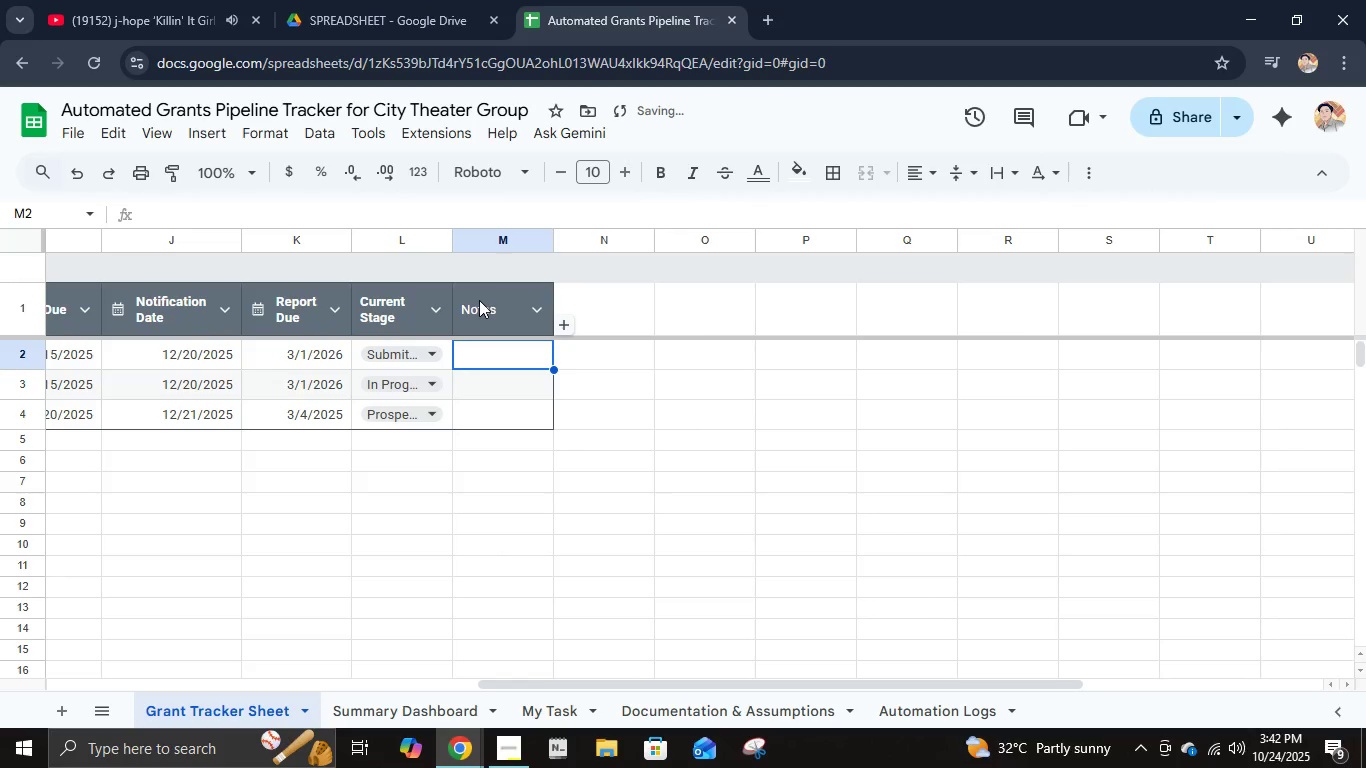 
key(ArrowUp)
 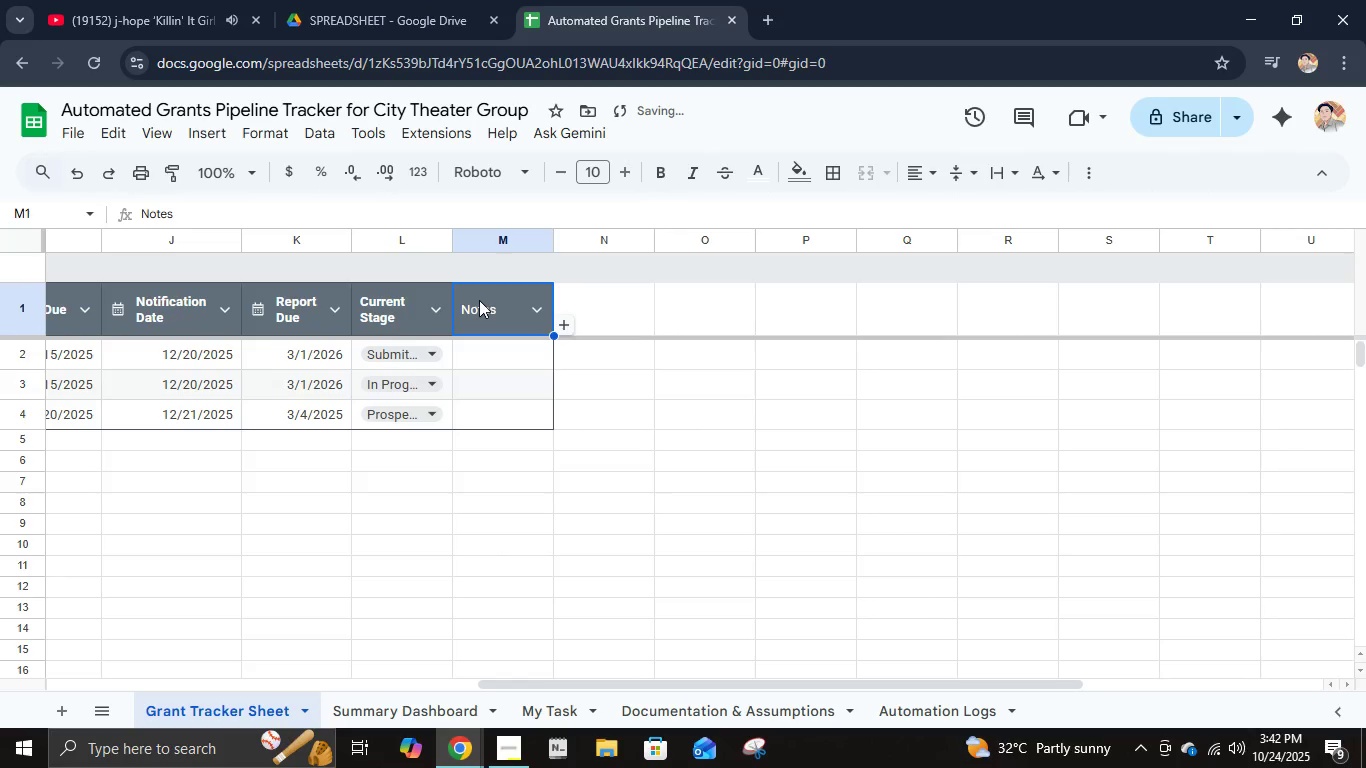 
key(Control+B)
 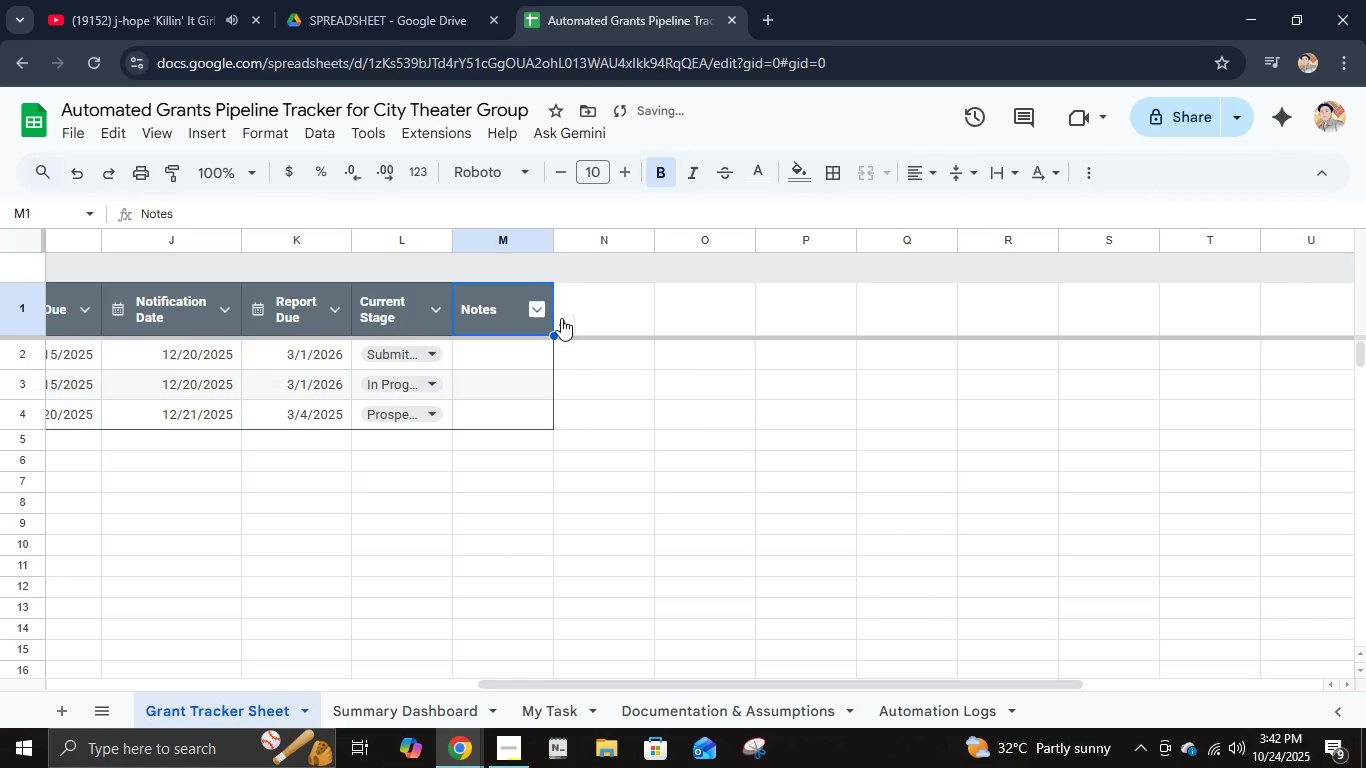 
left_click([561, 318])
 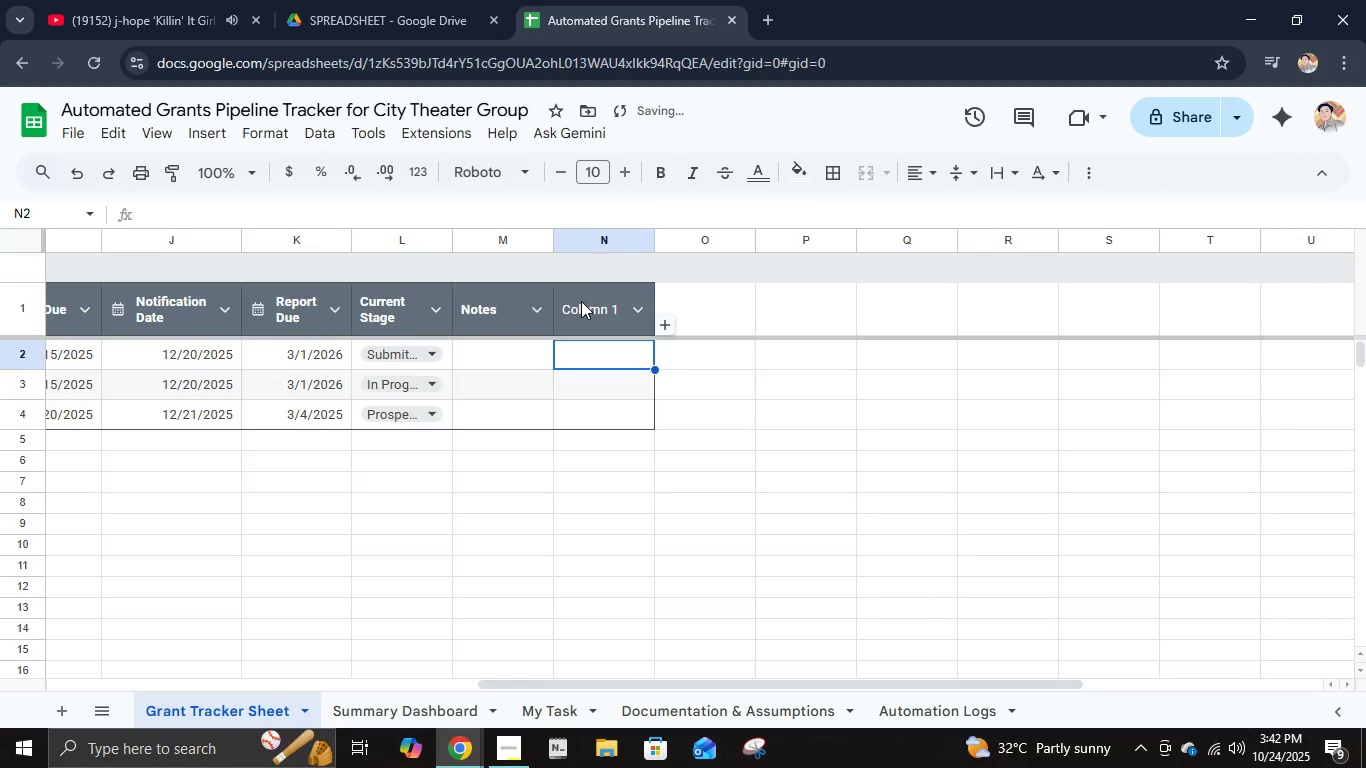 
double_click([581, 301])
 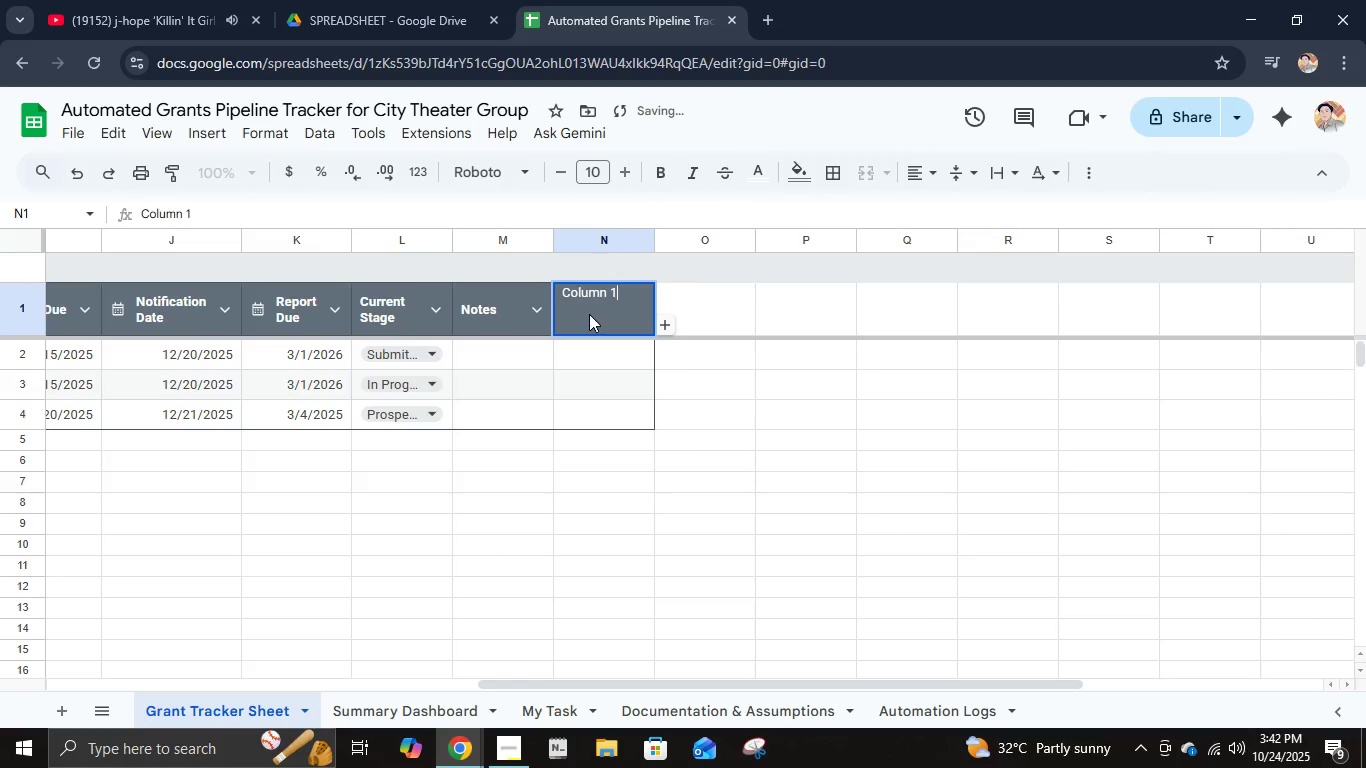 
left_click([589, 314])
 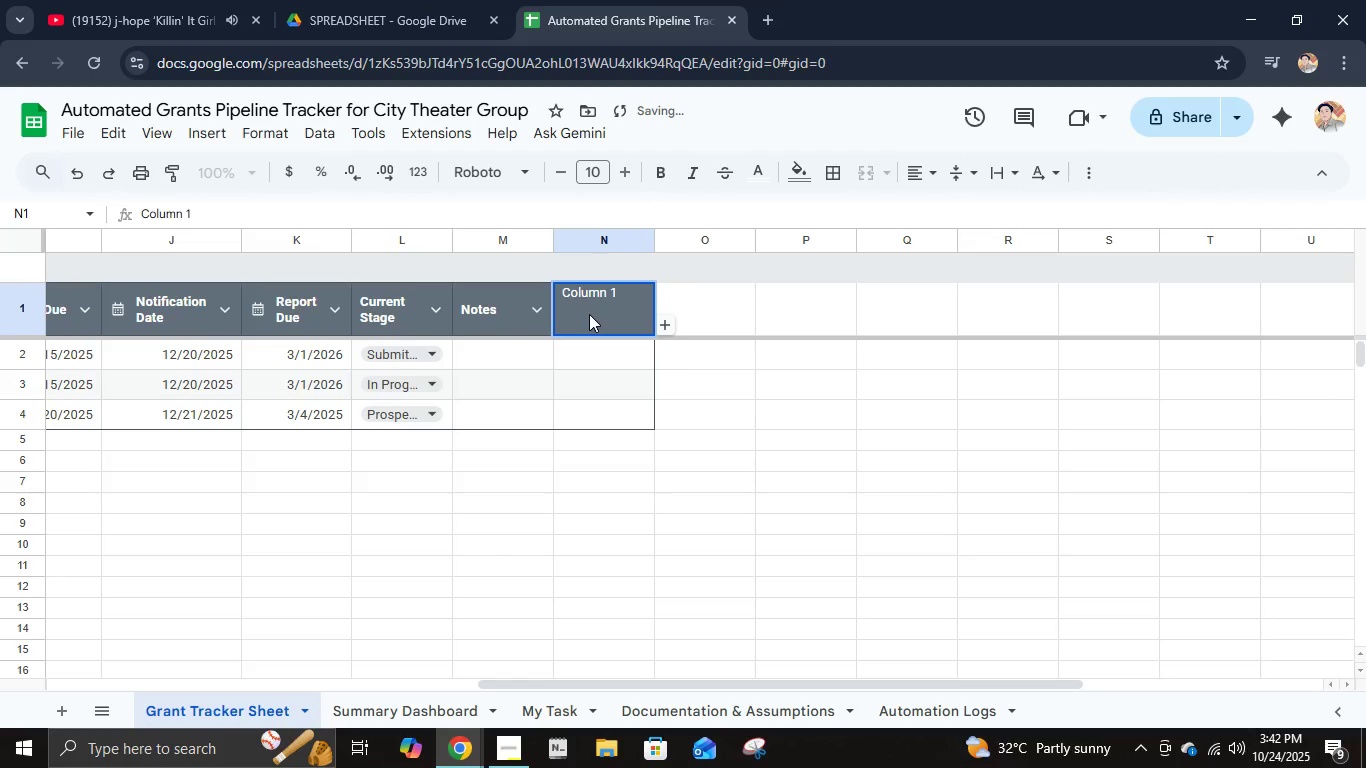 
key(Control+A)
 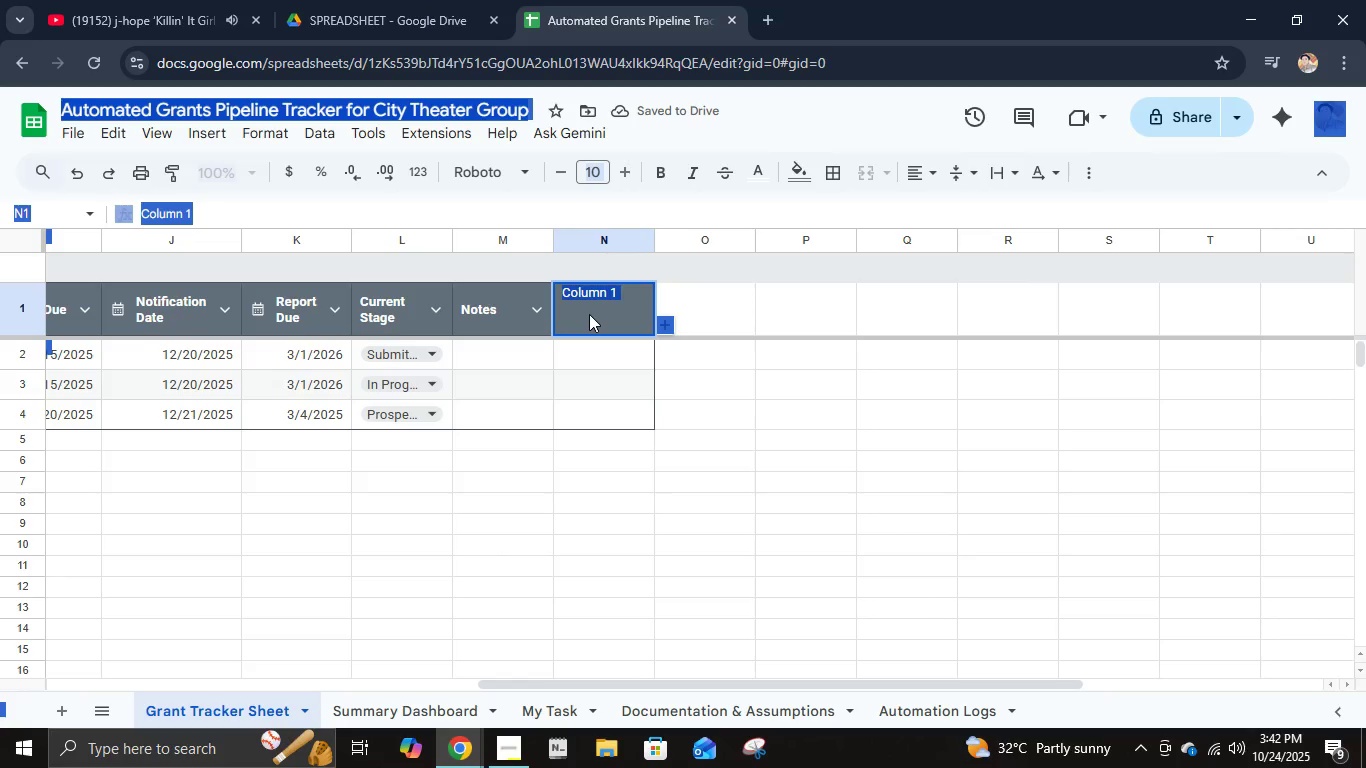 
left_click([589, 314])
 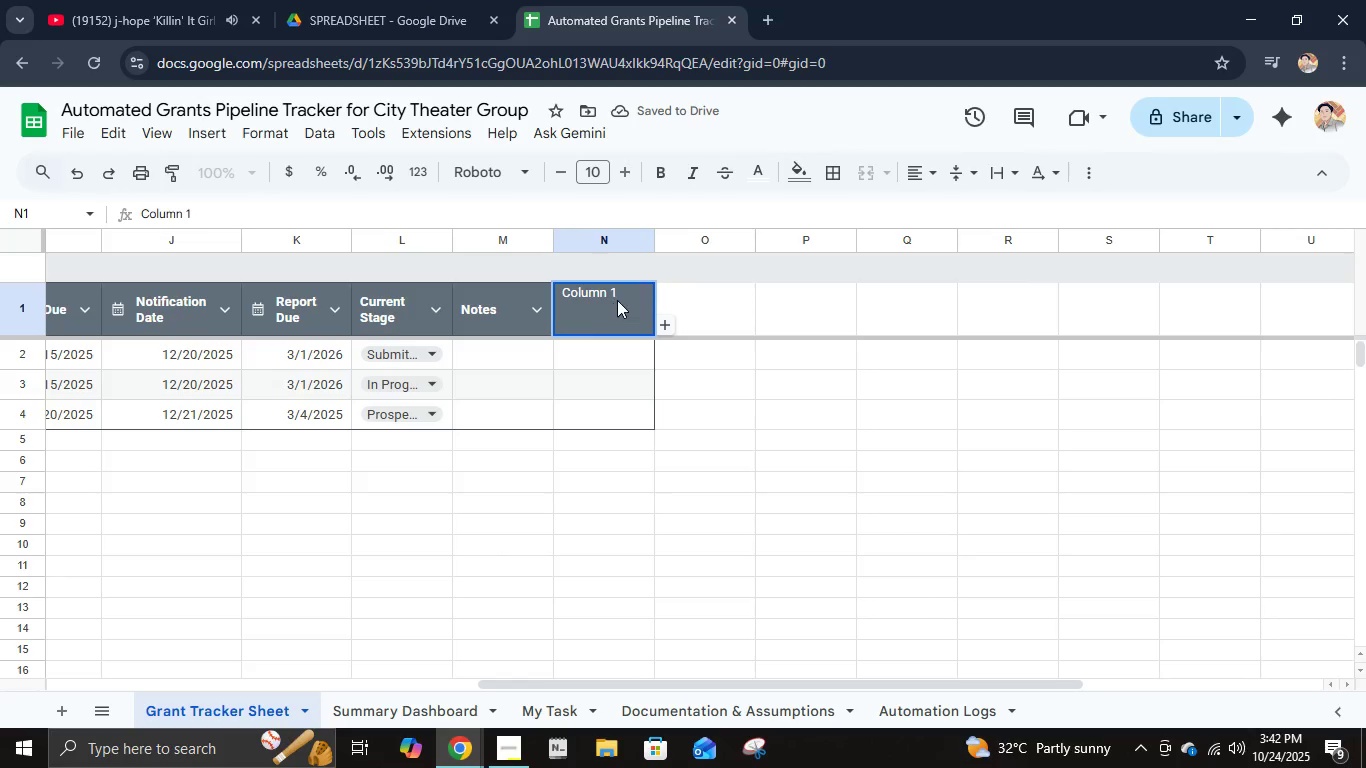 
left_click_drag(start_coordinate=[620, 296], to_coordinate=[555, 292])
 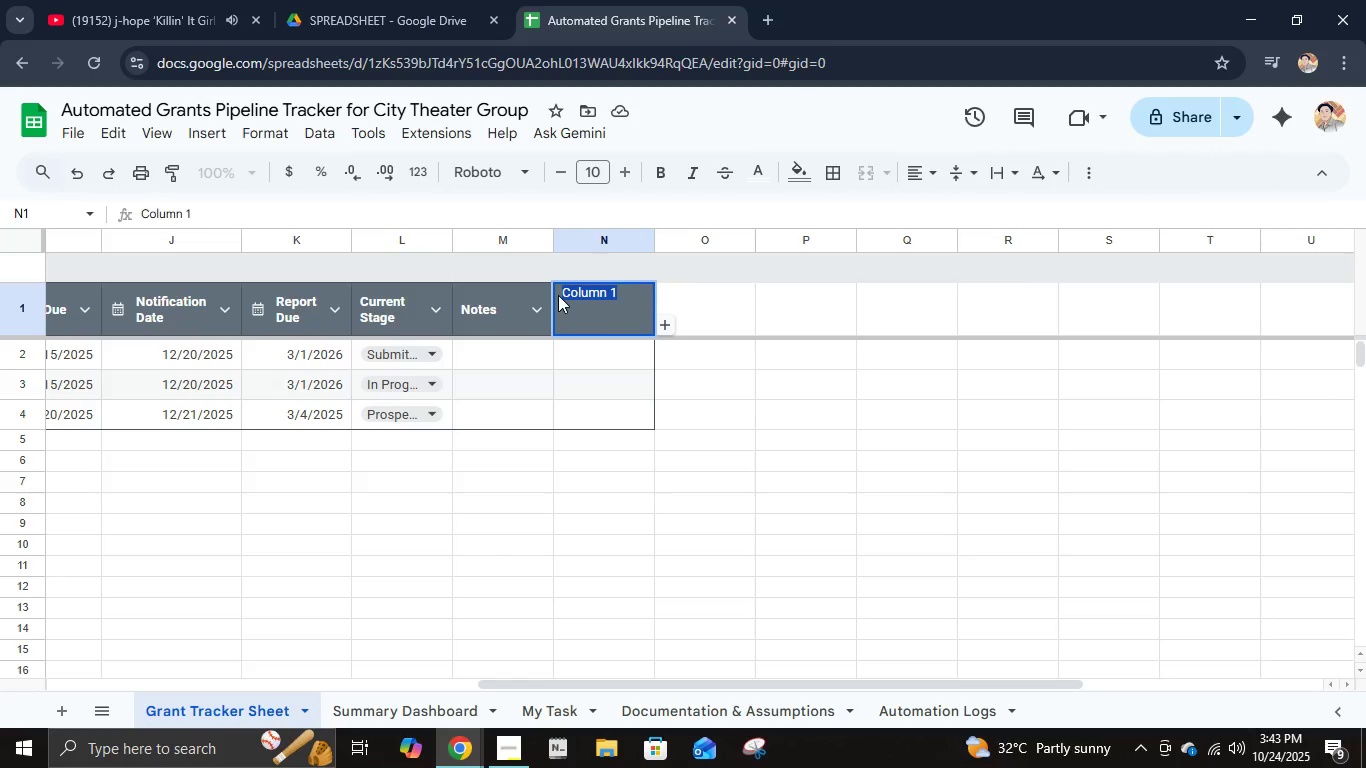 
type(Internal Comments)
 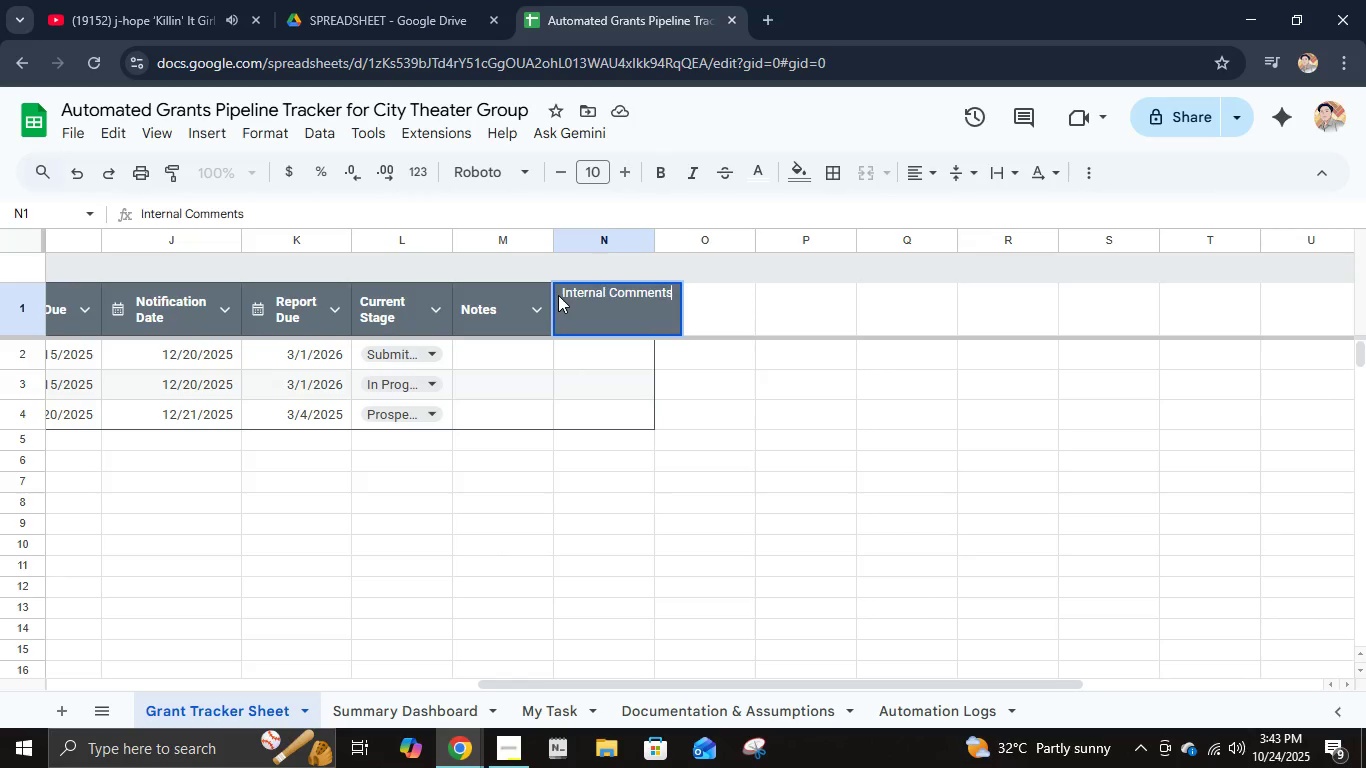 
 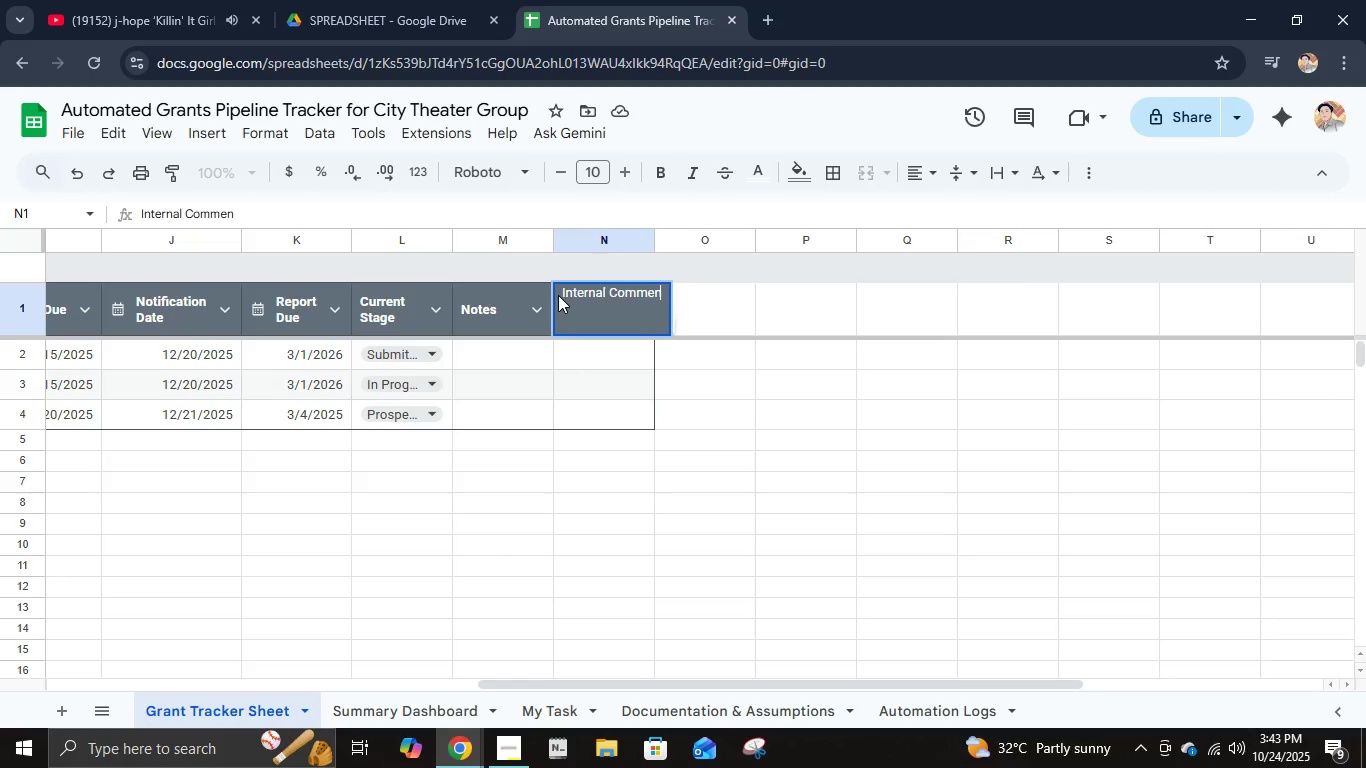 
key(Enter)
 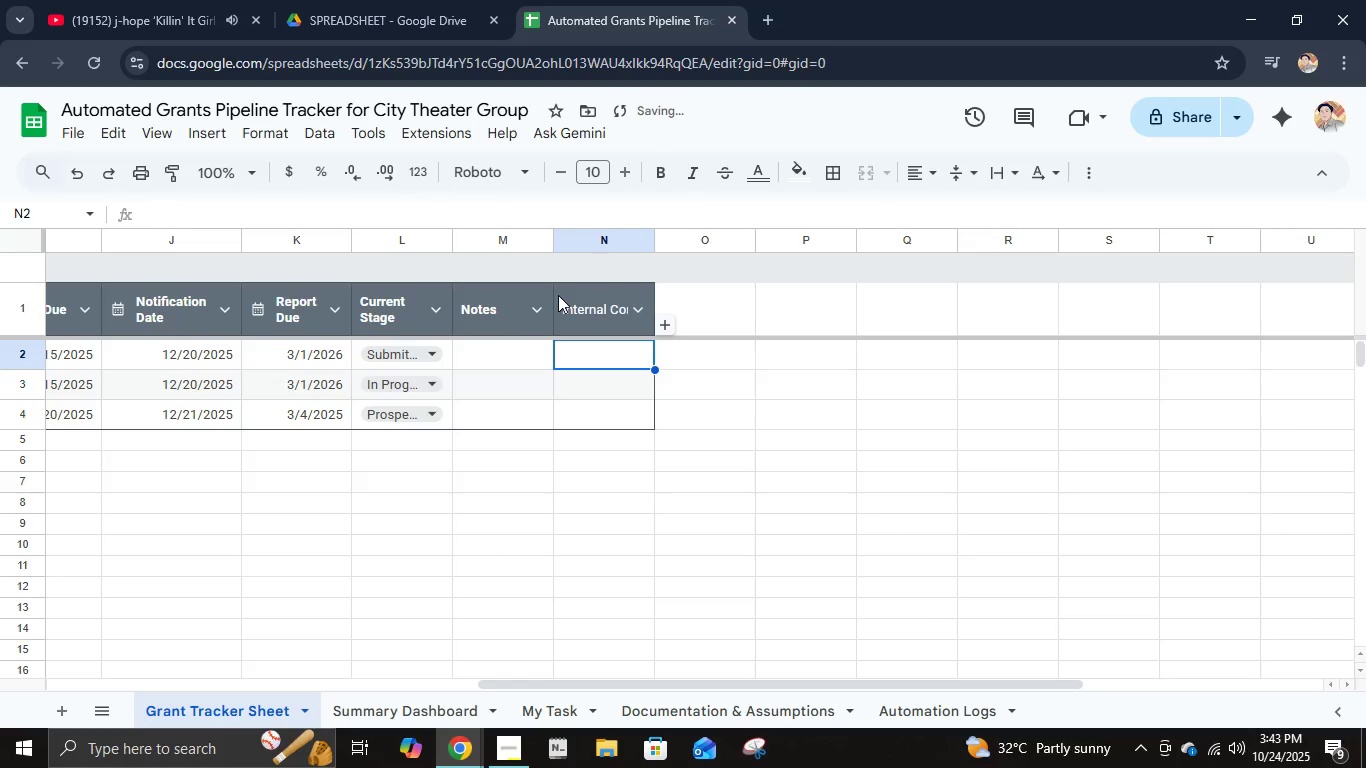 
key(ArrowUp)
 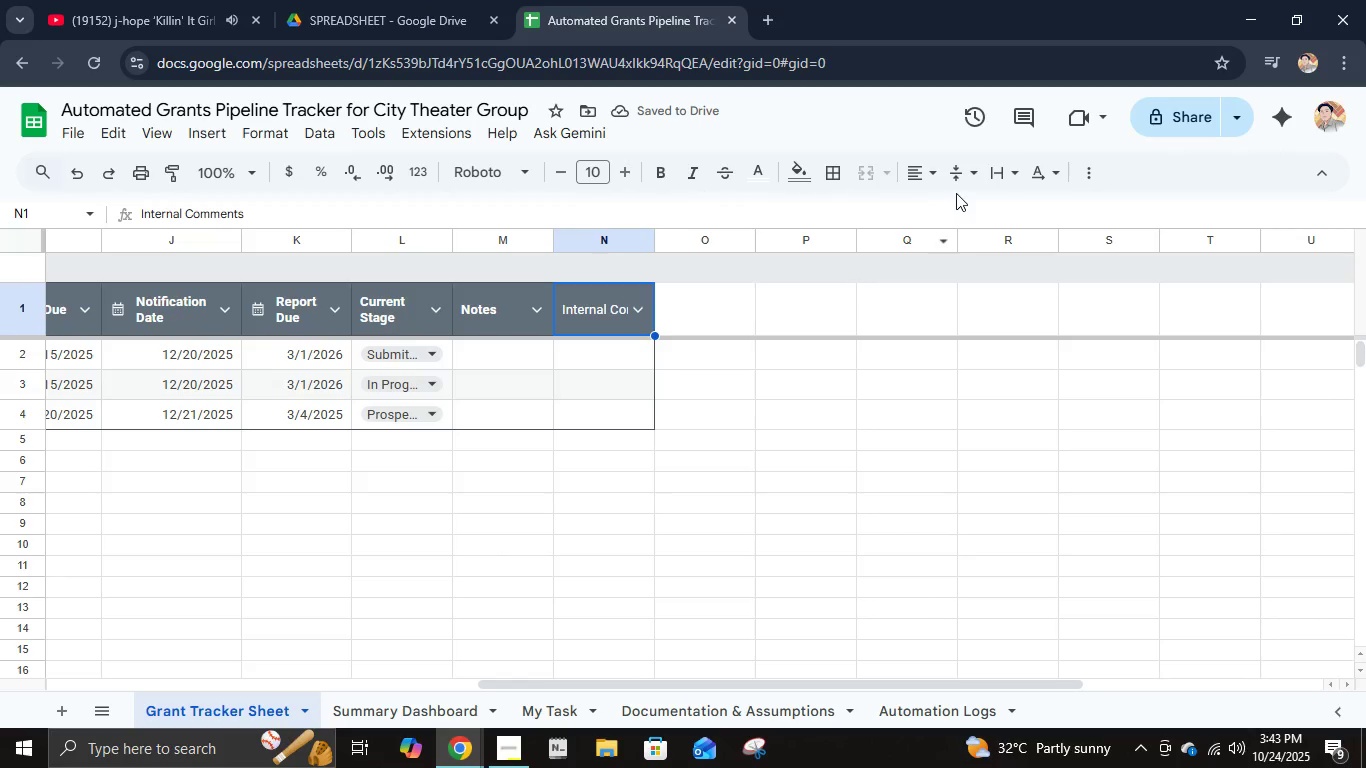 
left_click([1000, 168])
 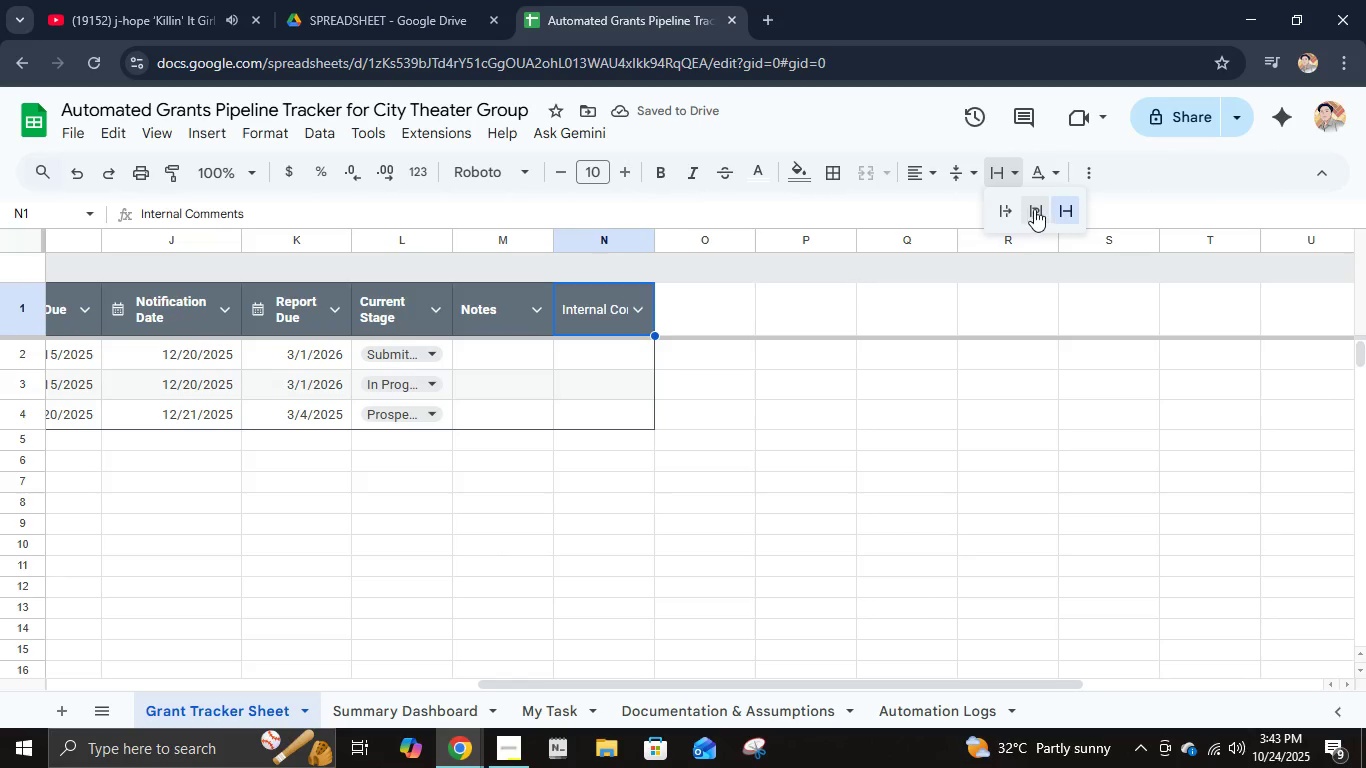 
left_click([1034, 209])
 